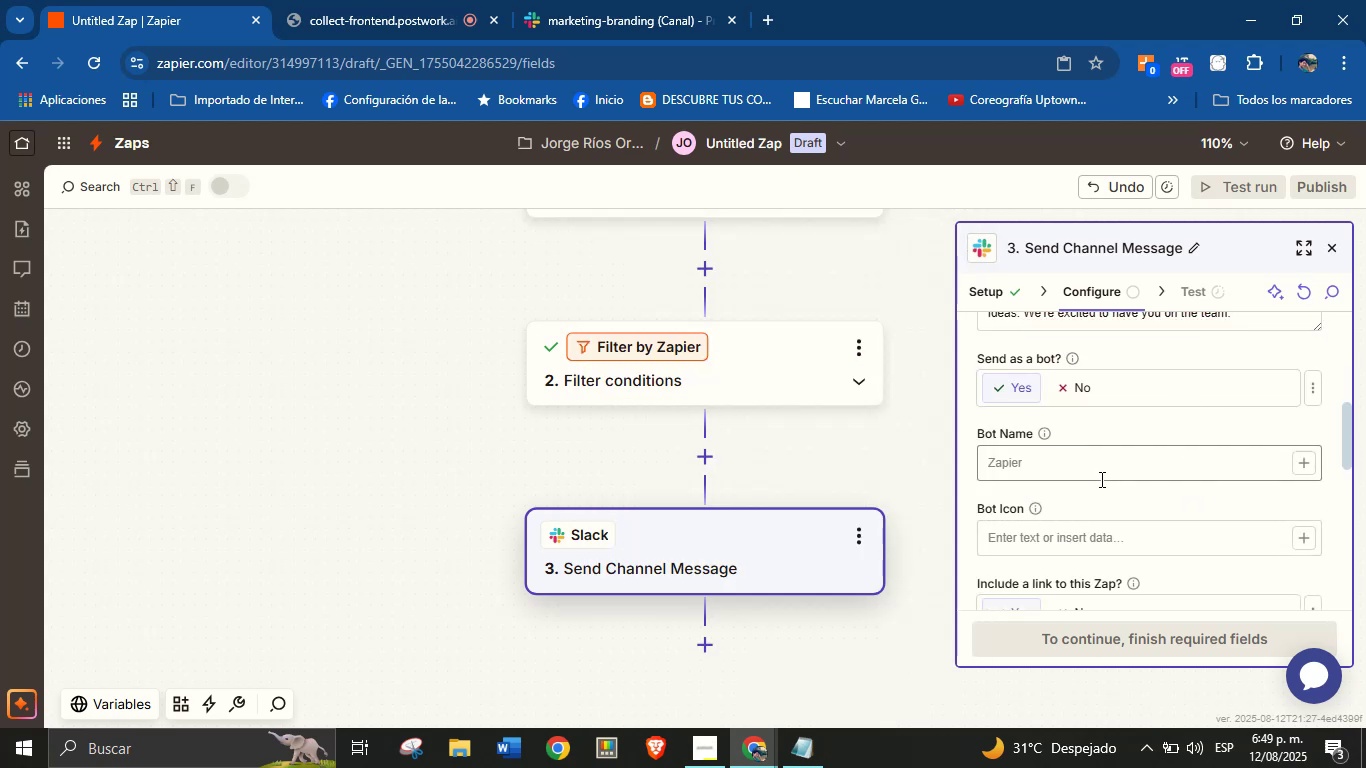 
left_click([1099, 481])
 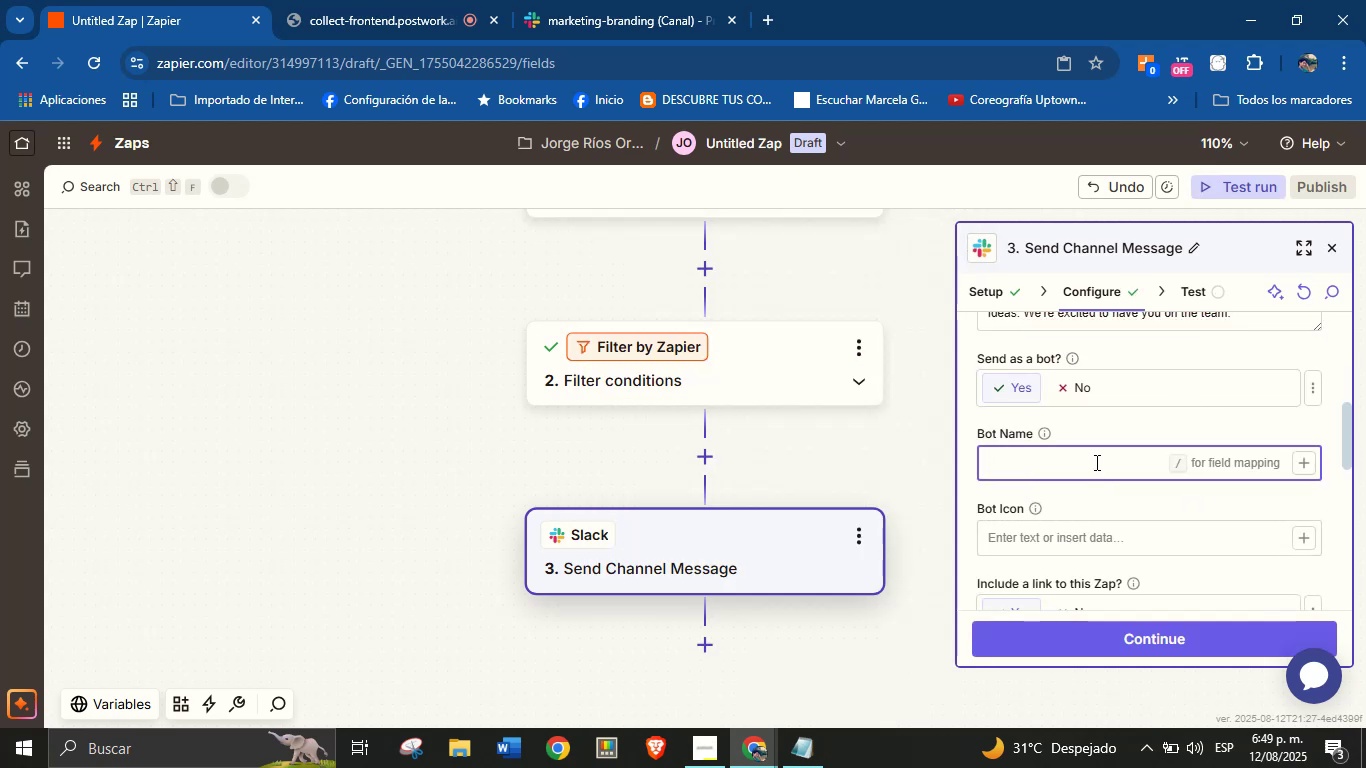 
type(Orenji from ColJob)
 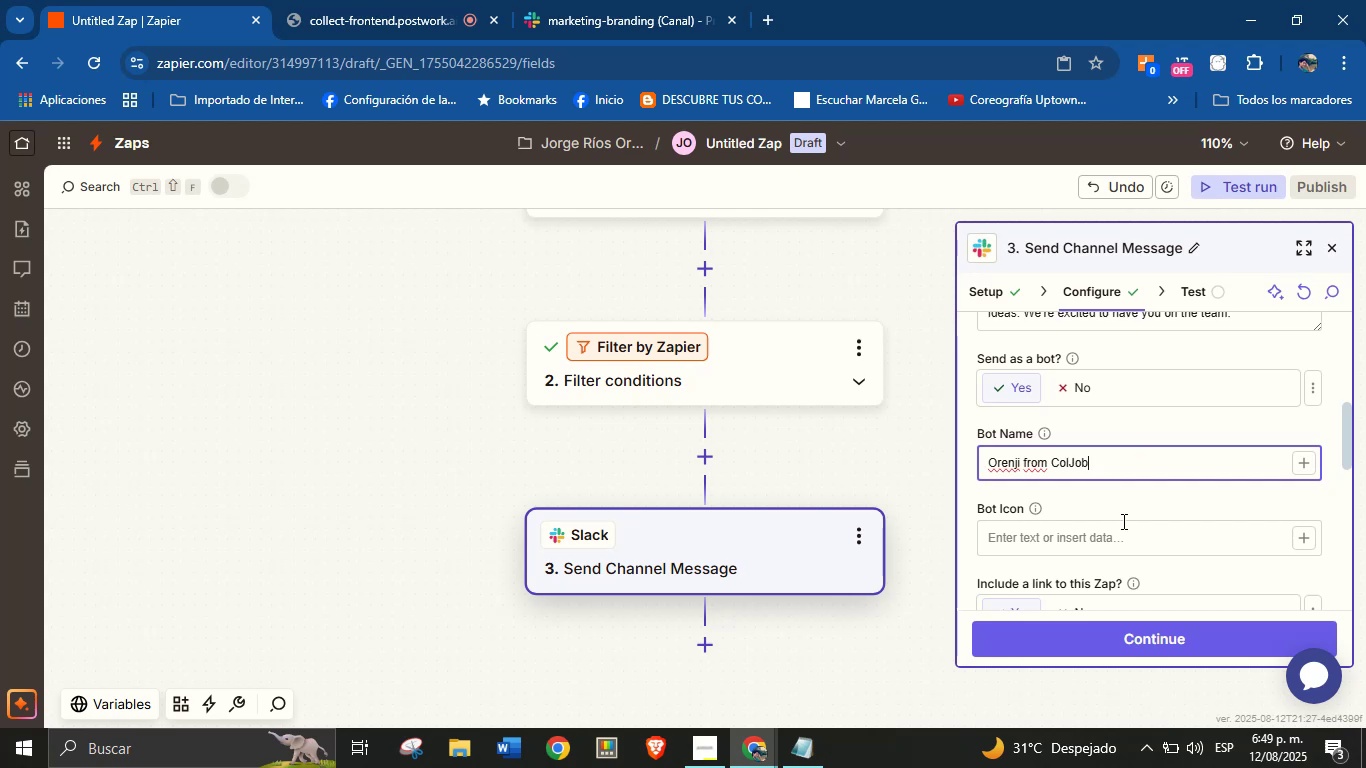 
left_click([1152, 496])
 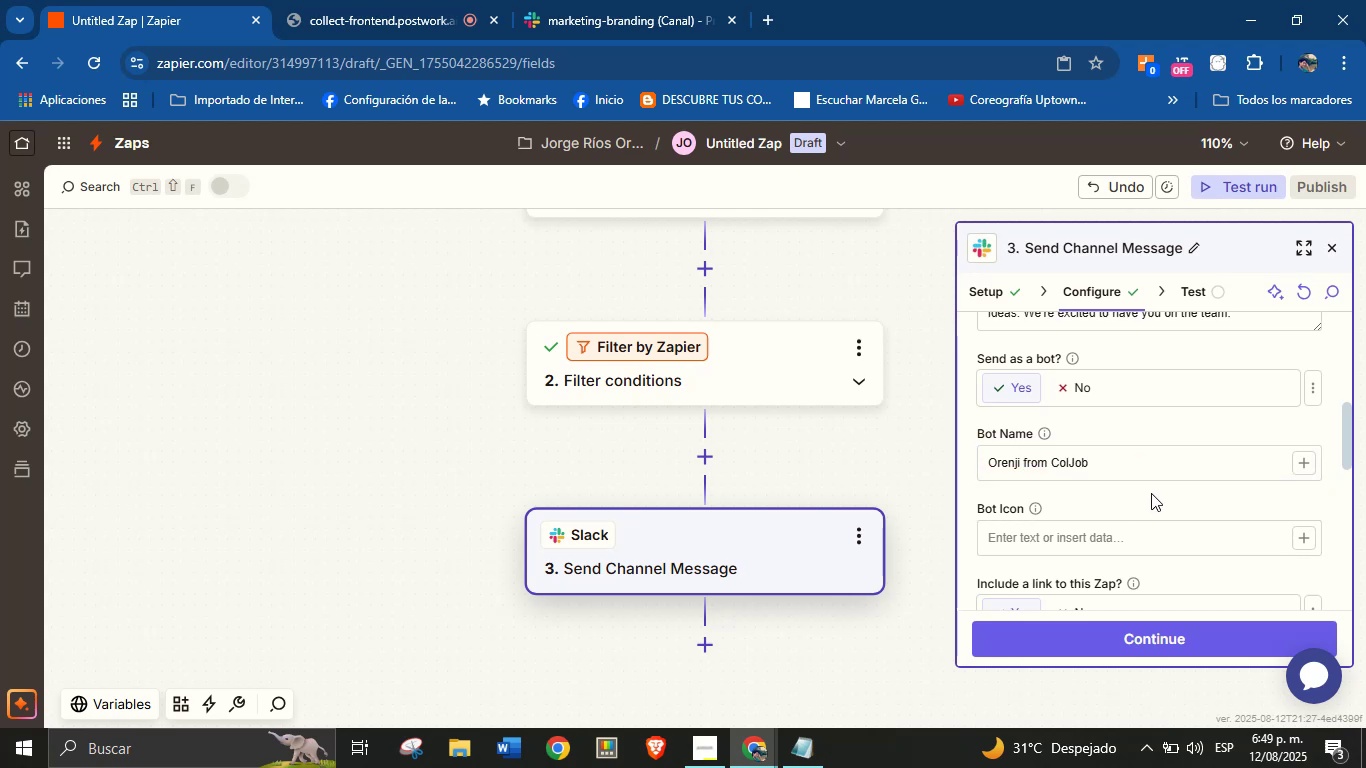 
scroll: coordinate [1187, 498], scroll_direction: down, amount: 10.0
 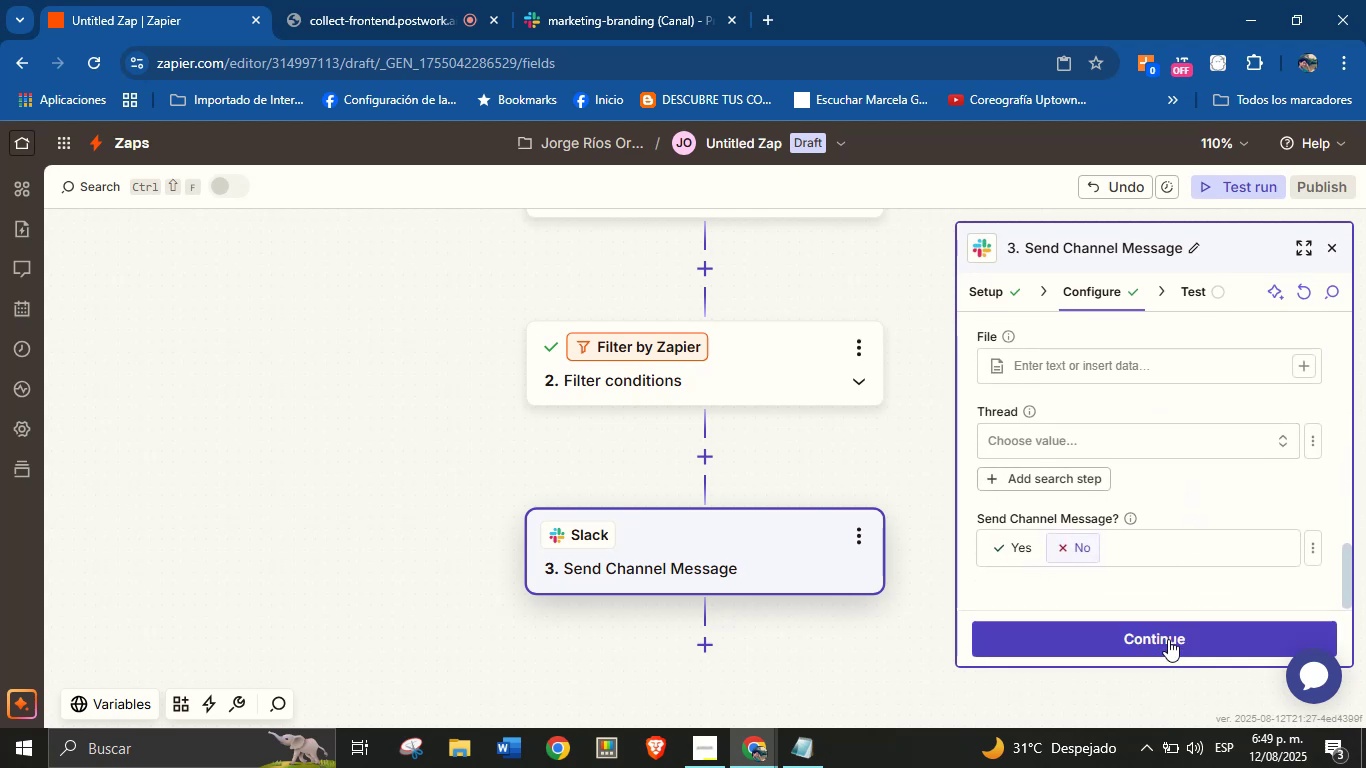 
left_click([1168, 639])
 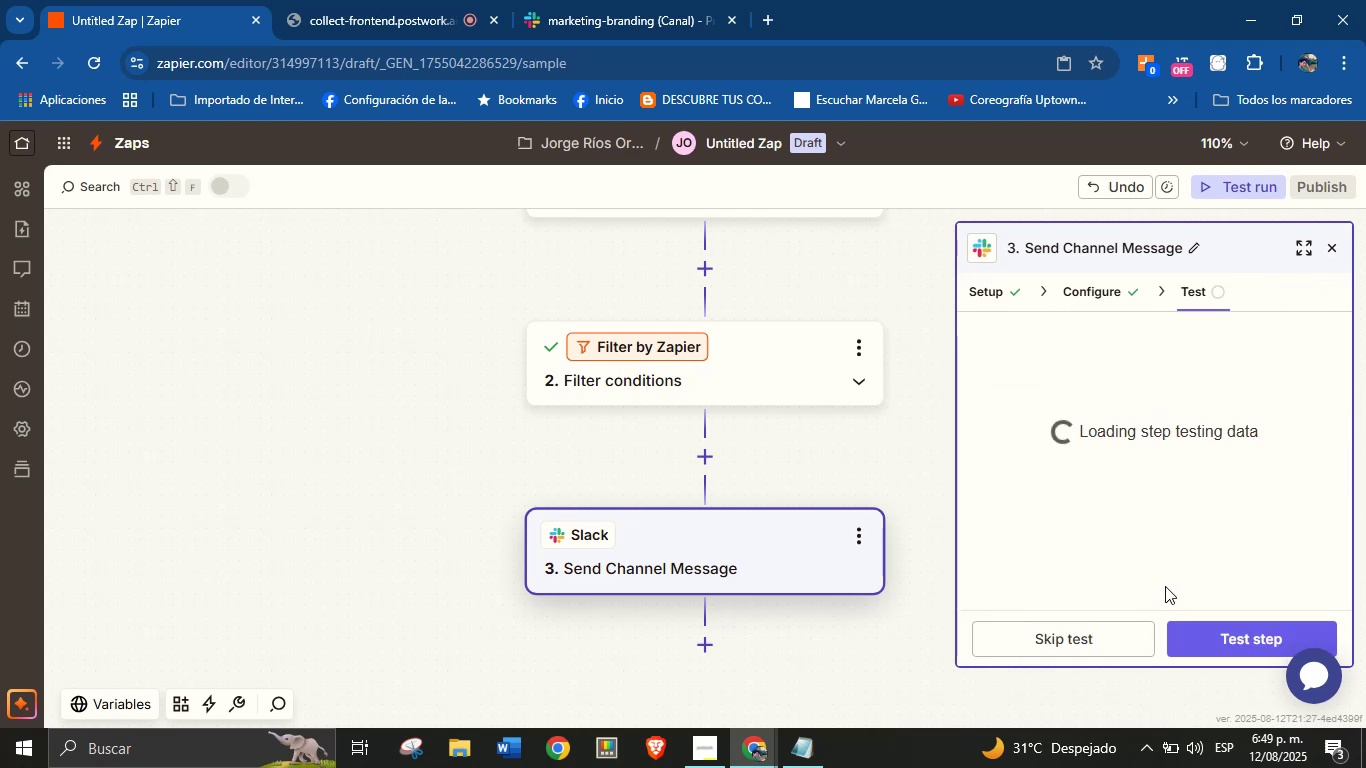 
mouse_move([1167, 520])
 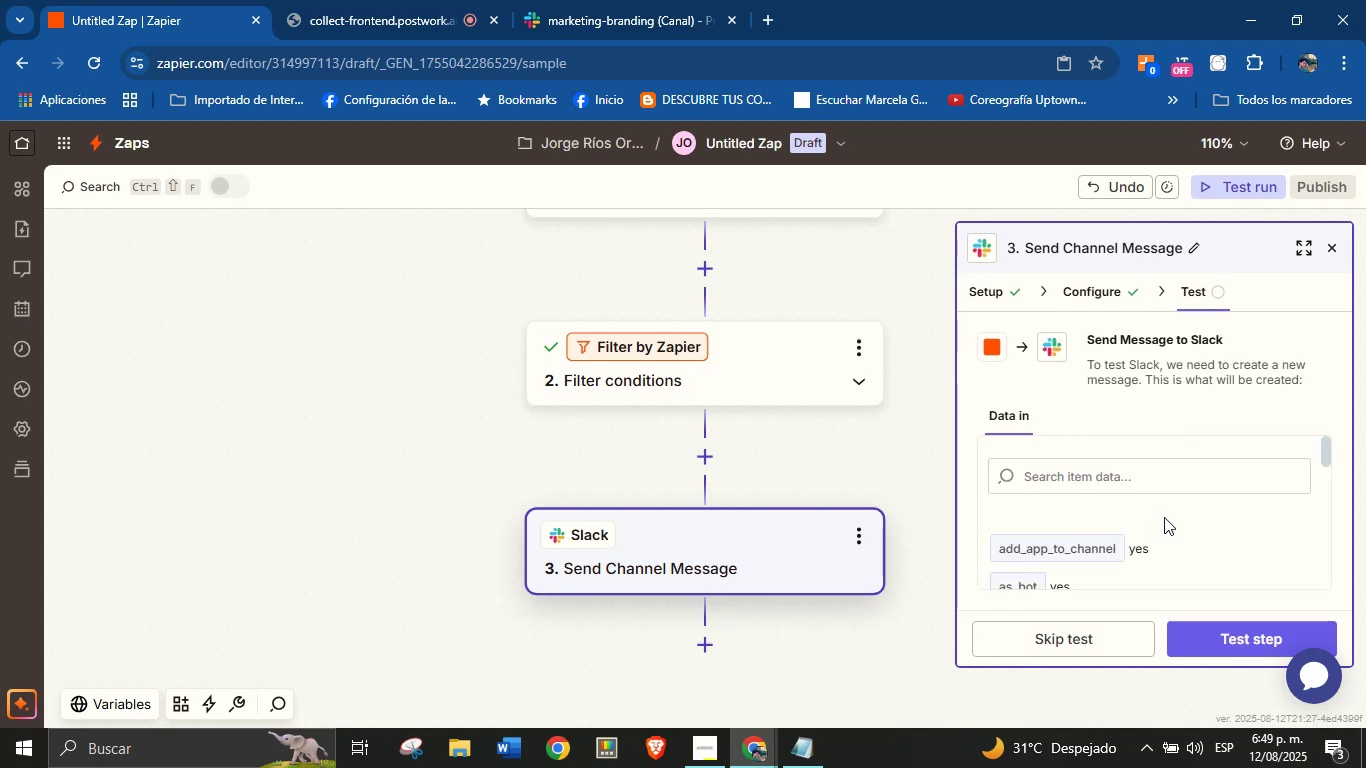 
scroll: coordinate [1181, 534], scroll_direction: down, amount: 1.0
 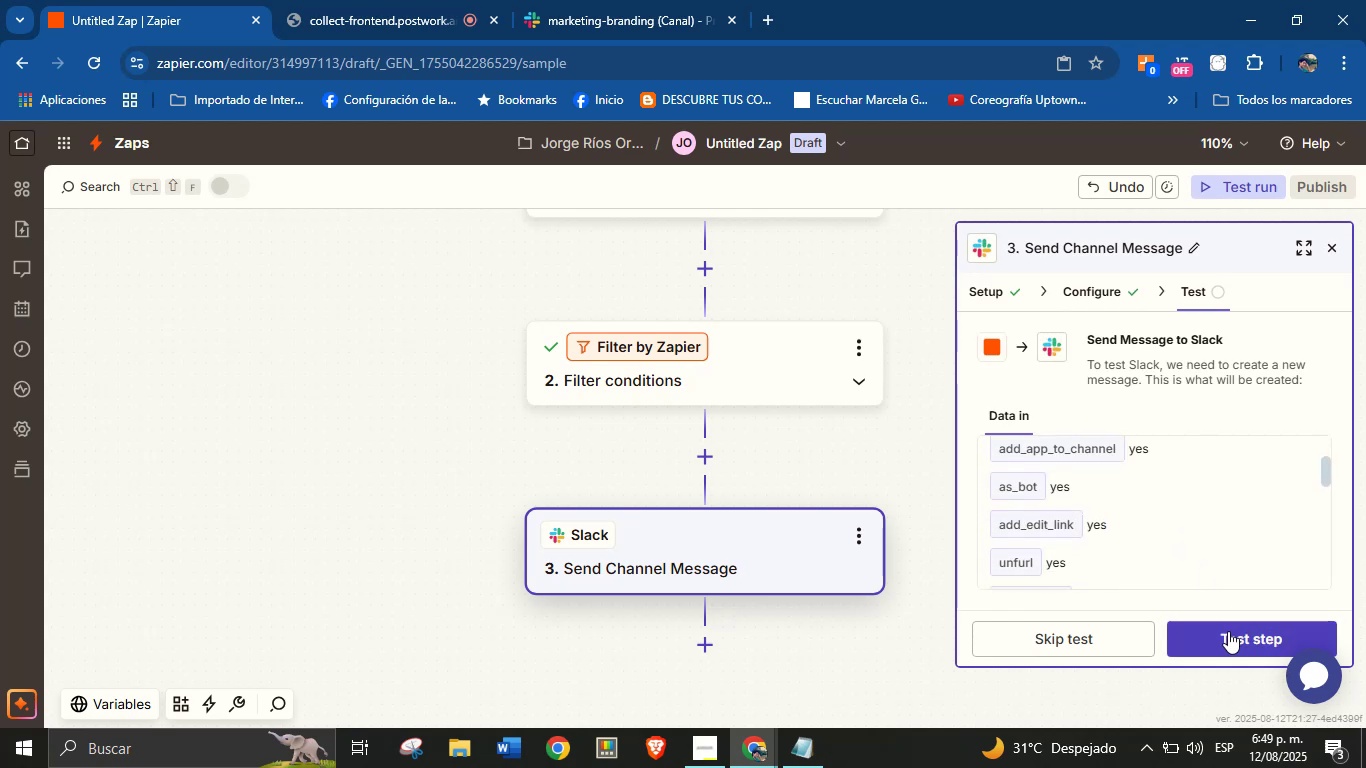 
left_click([1223, 635])
 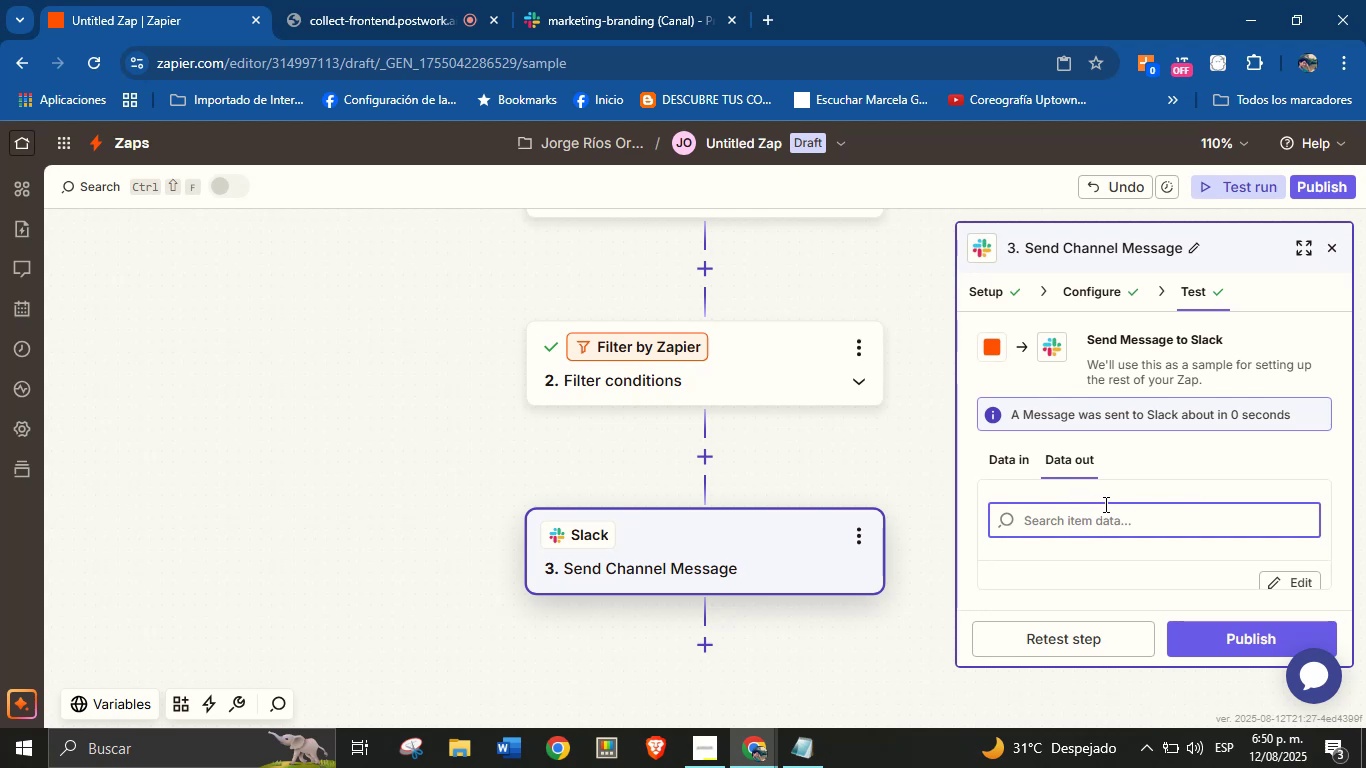 
wait(40.16)
 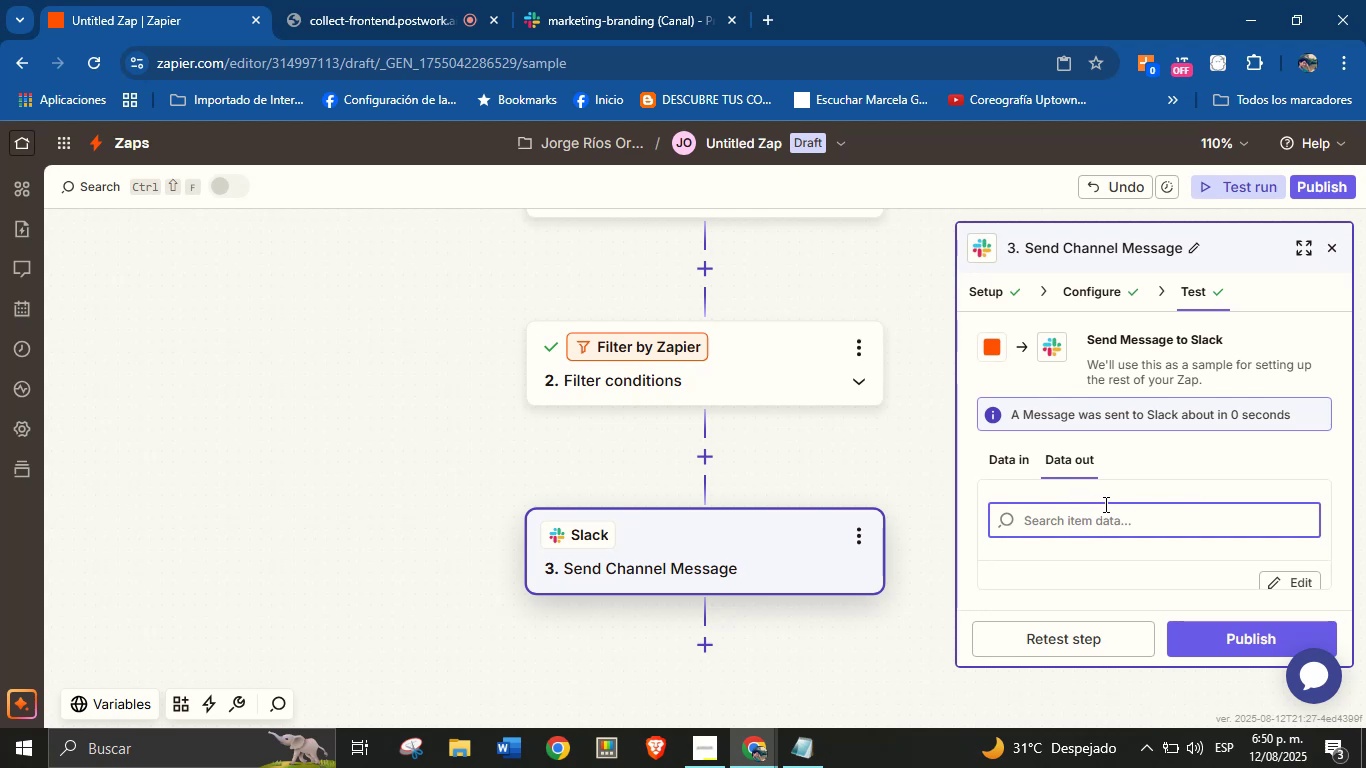 
left_click([1142, 478])
 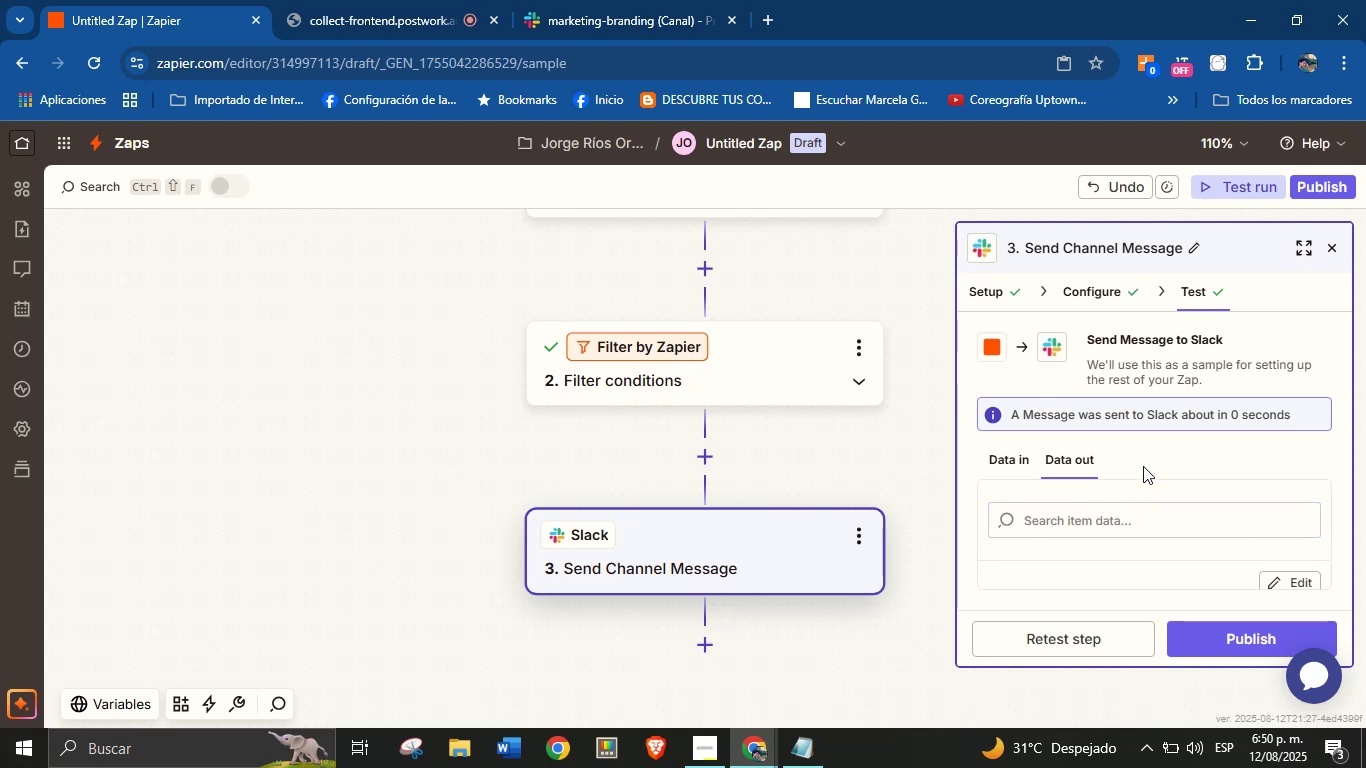 
scroll: coordinate [1093, 479], scroll_direction: down, amount: 2.0
 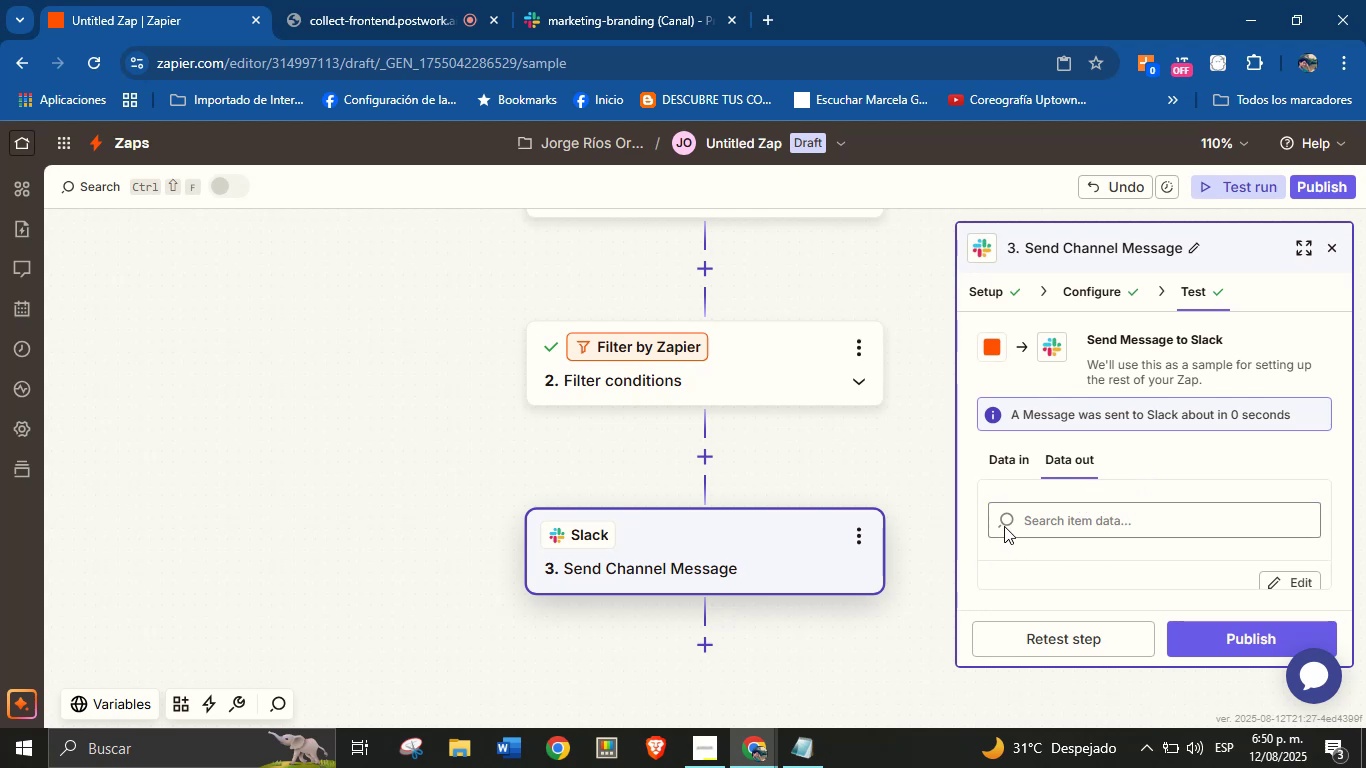 
wait(5.9)
 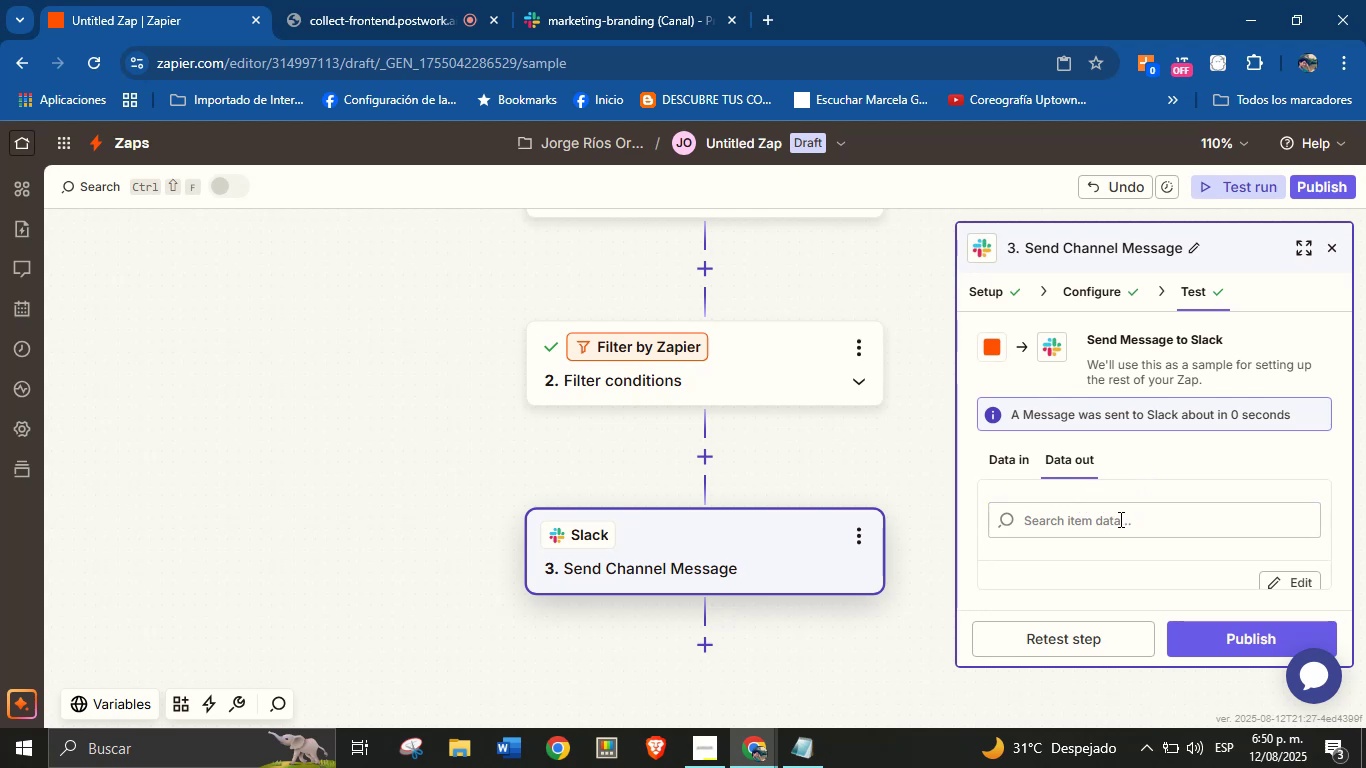 
left_click([827, 618])
 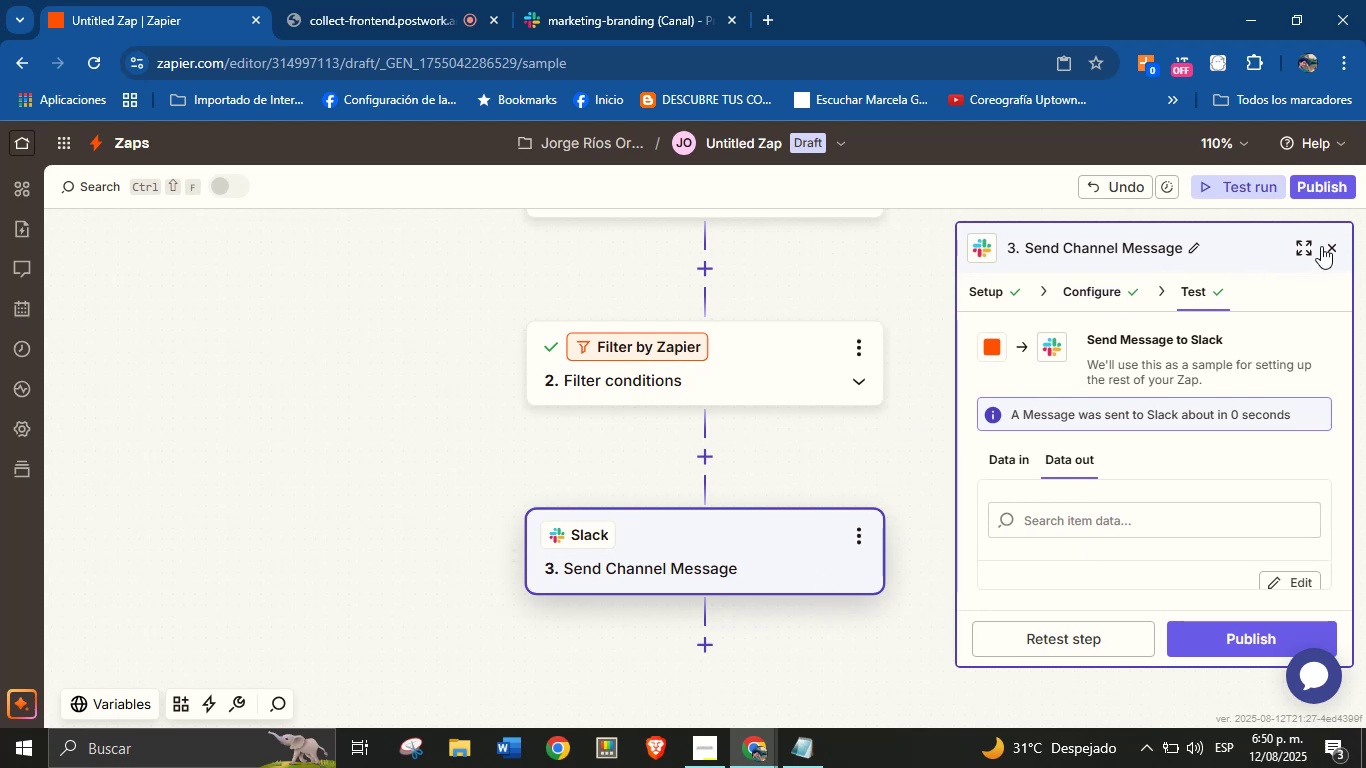 
wait(6.14)
 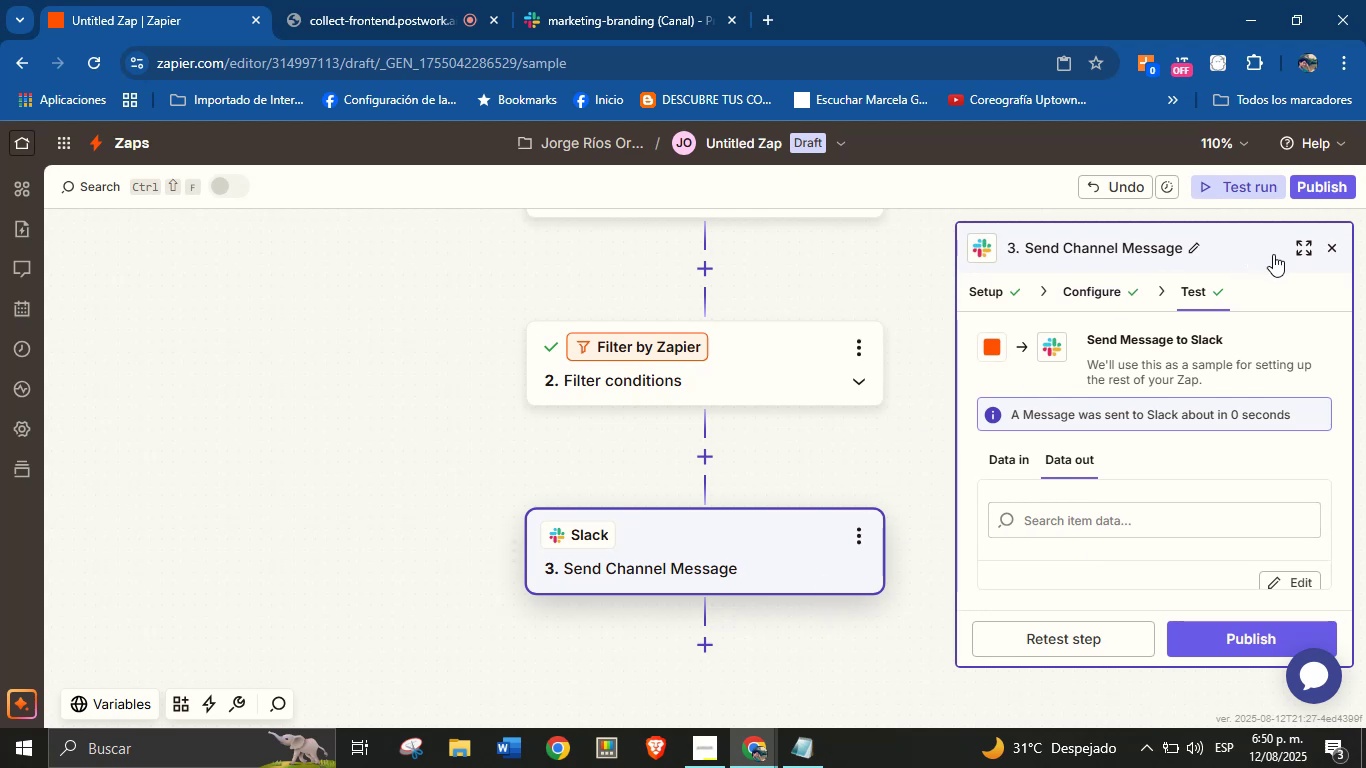 
left_click([1334, 250])
 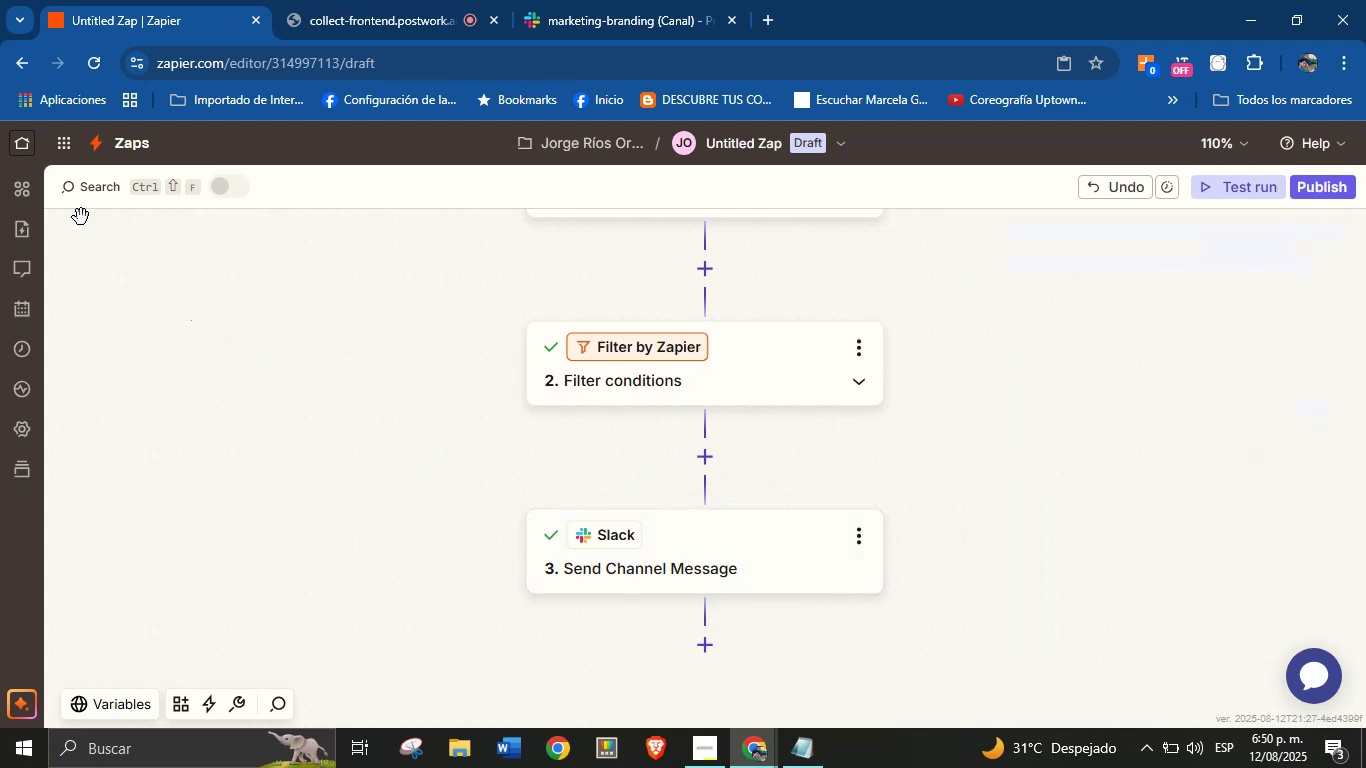 
left_click([723, 144])
 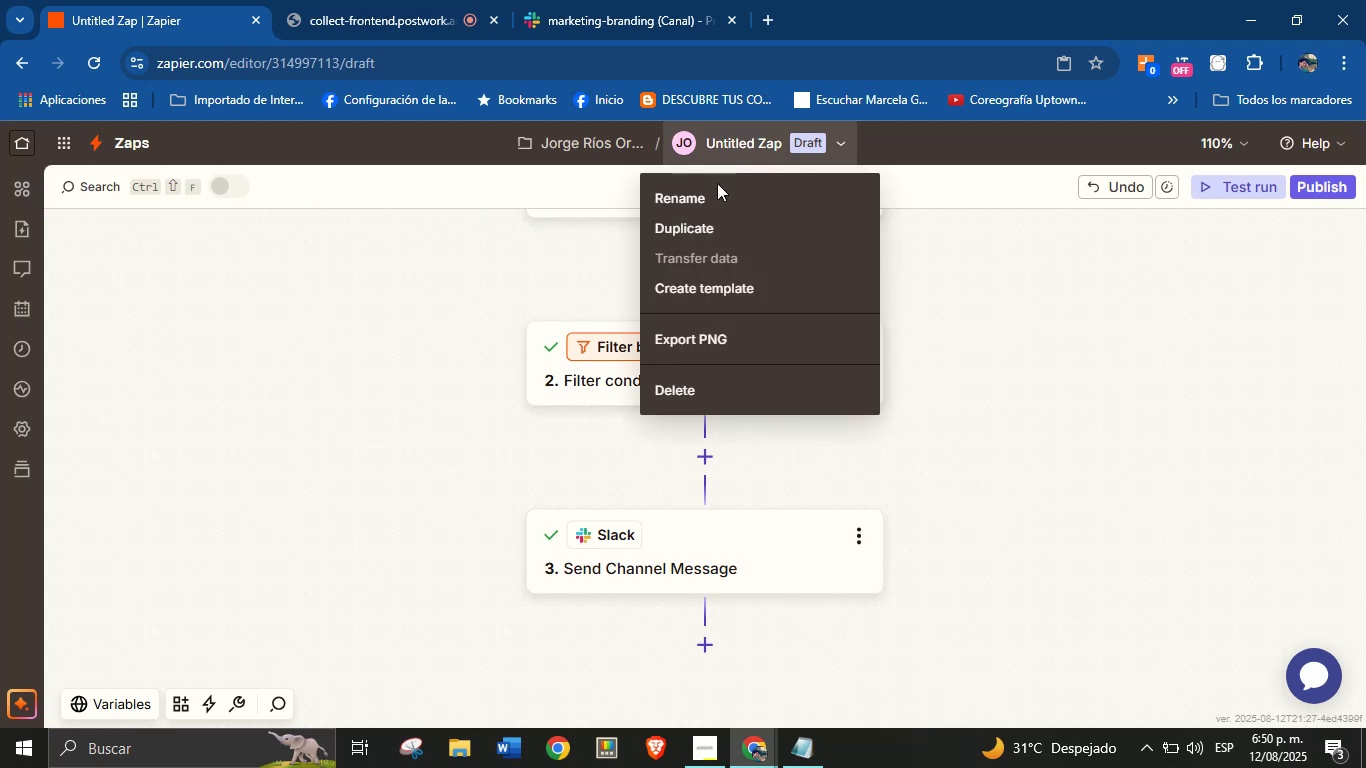 
left_click([711, 203])
 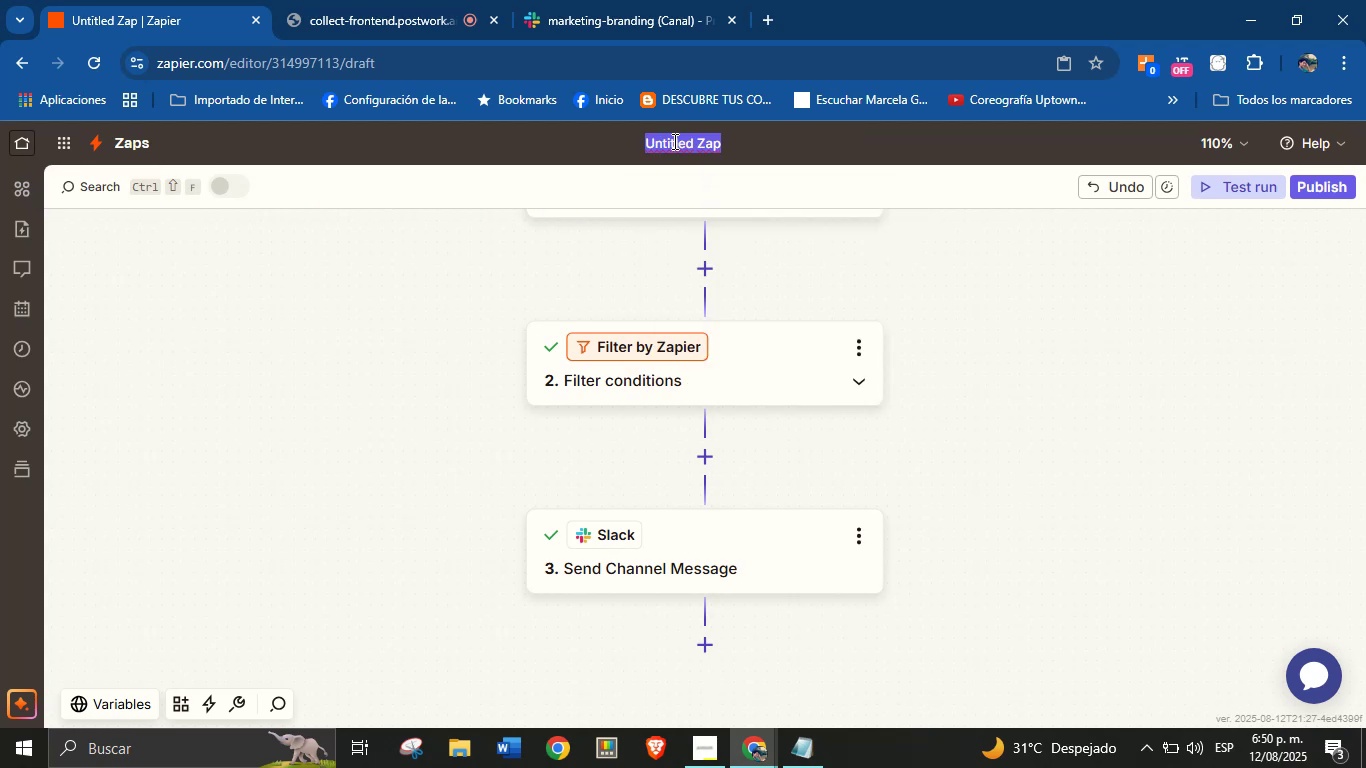 
type(WelcomeMarBran-Slac)
 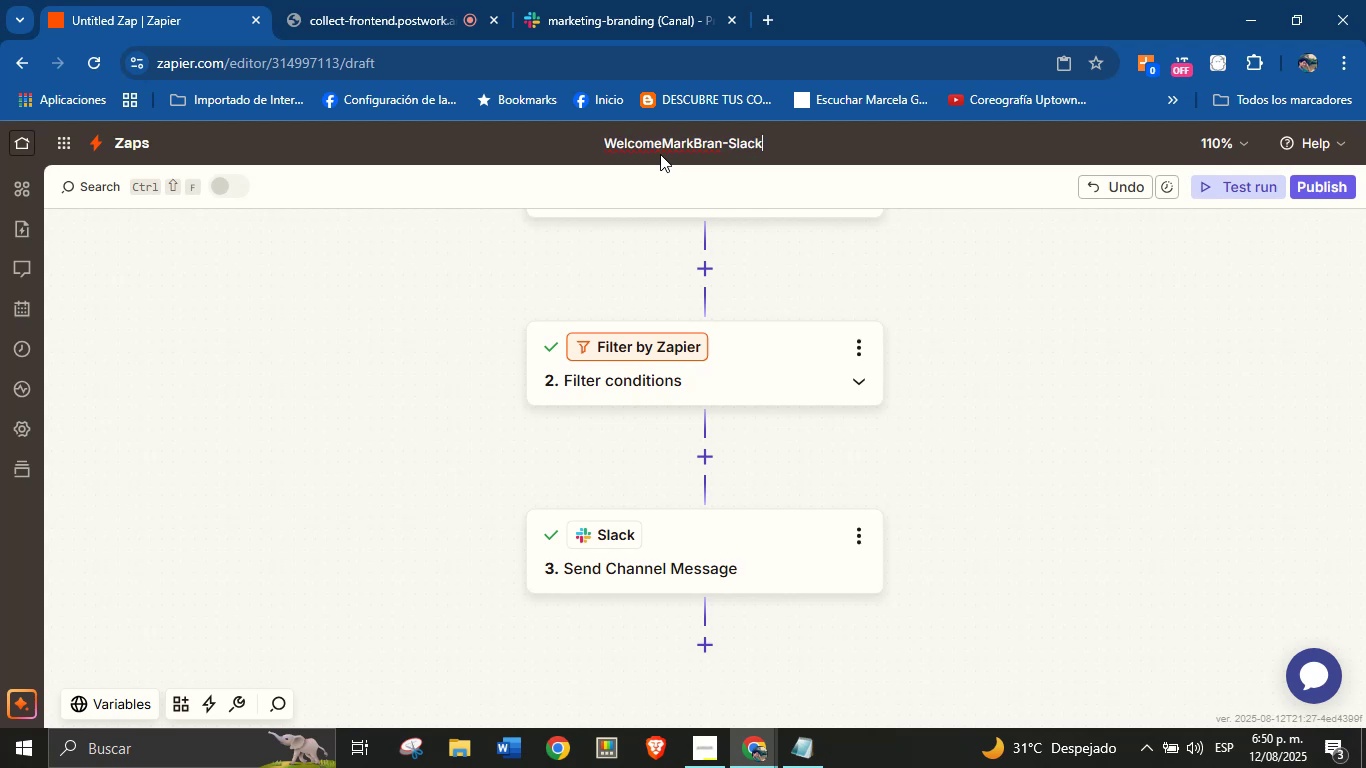 
hold_key(key=K, duration=5.01)
 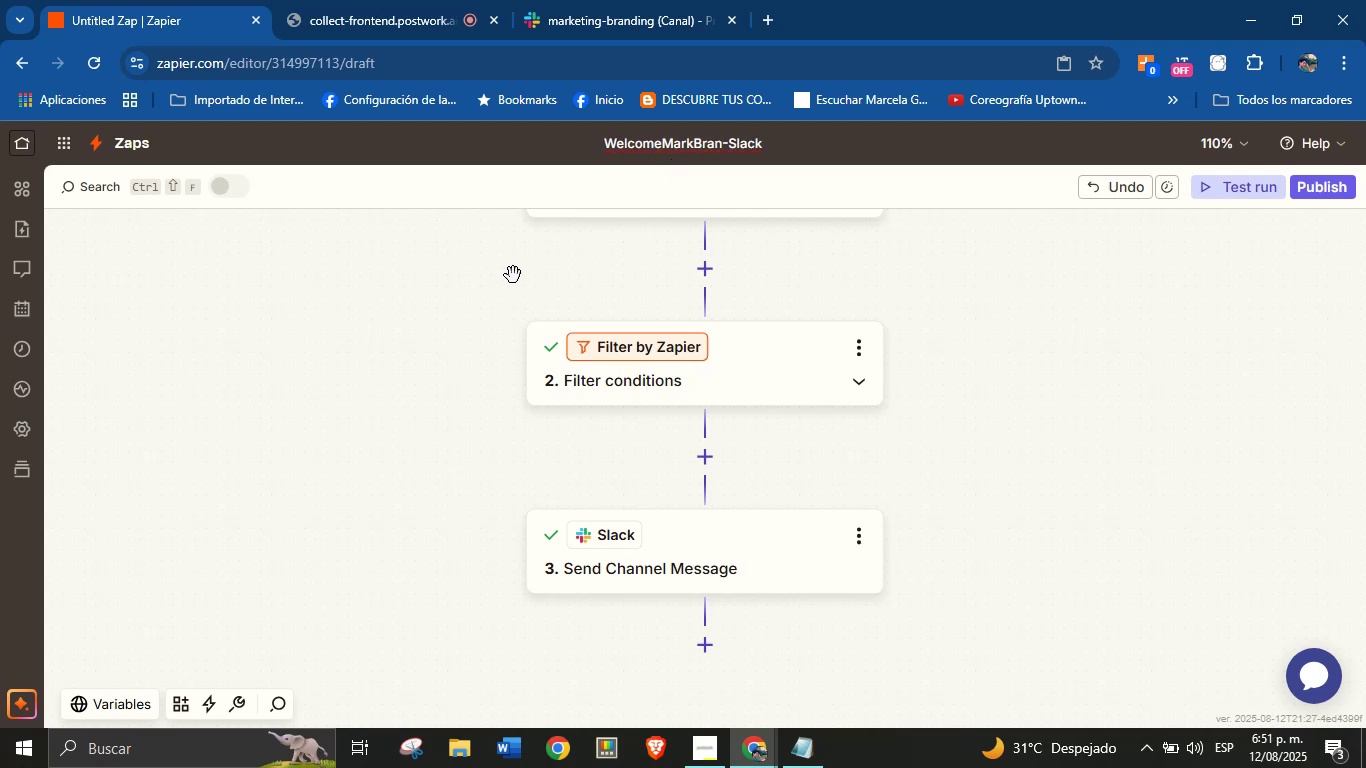 
wait(9.05)
 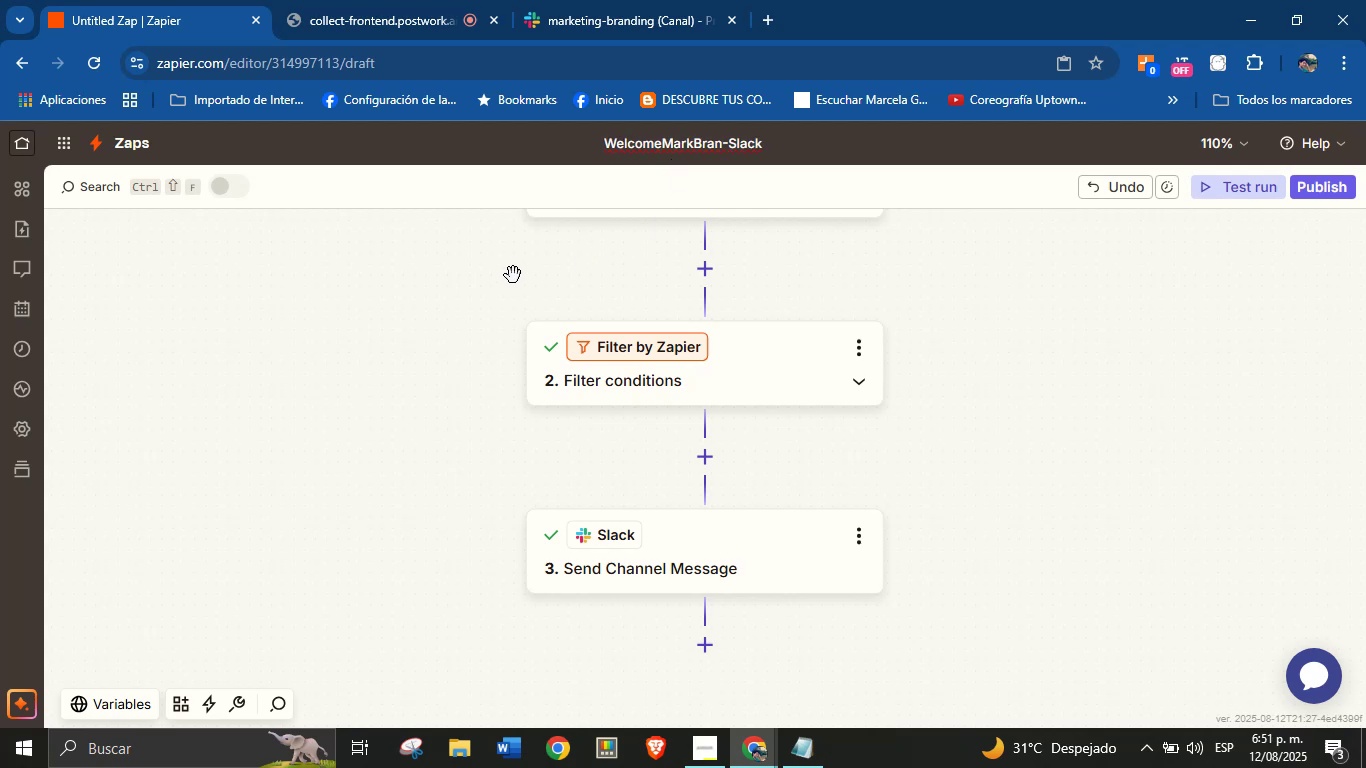 
left_click([420, 345])
 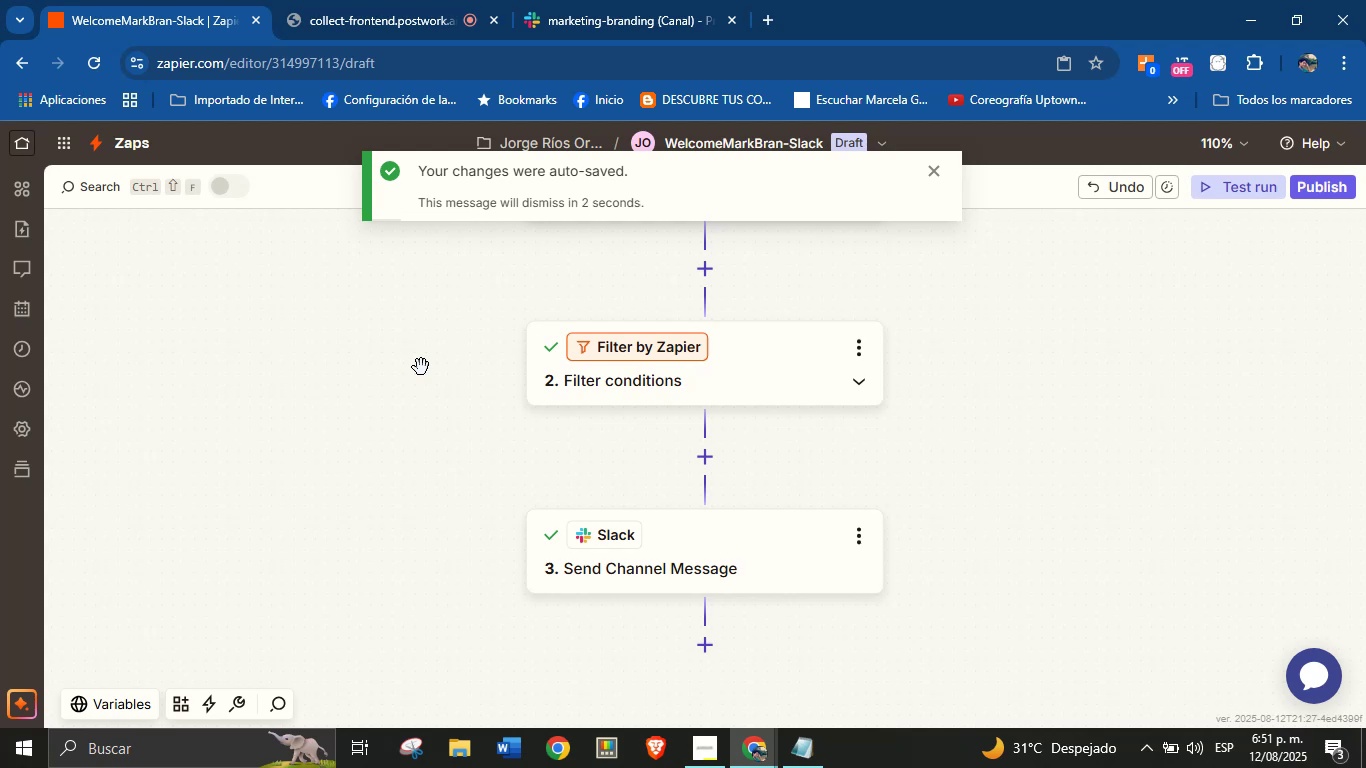 
wait(13.97)
 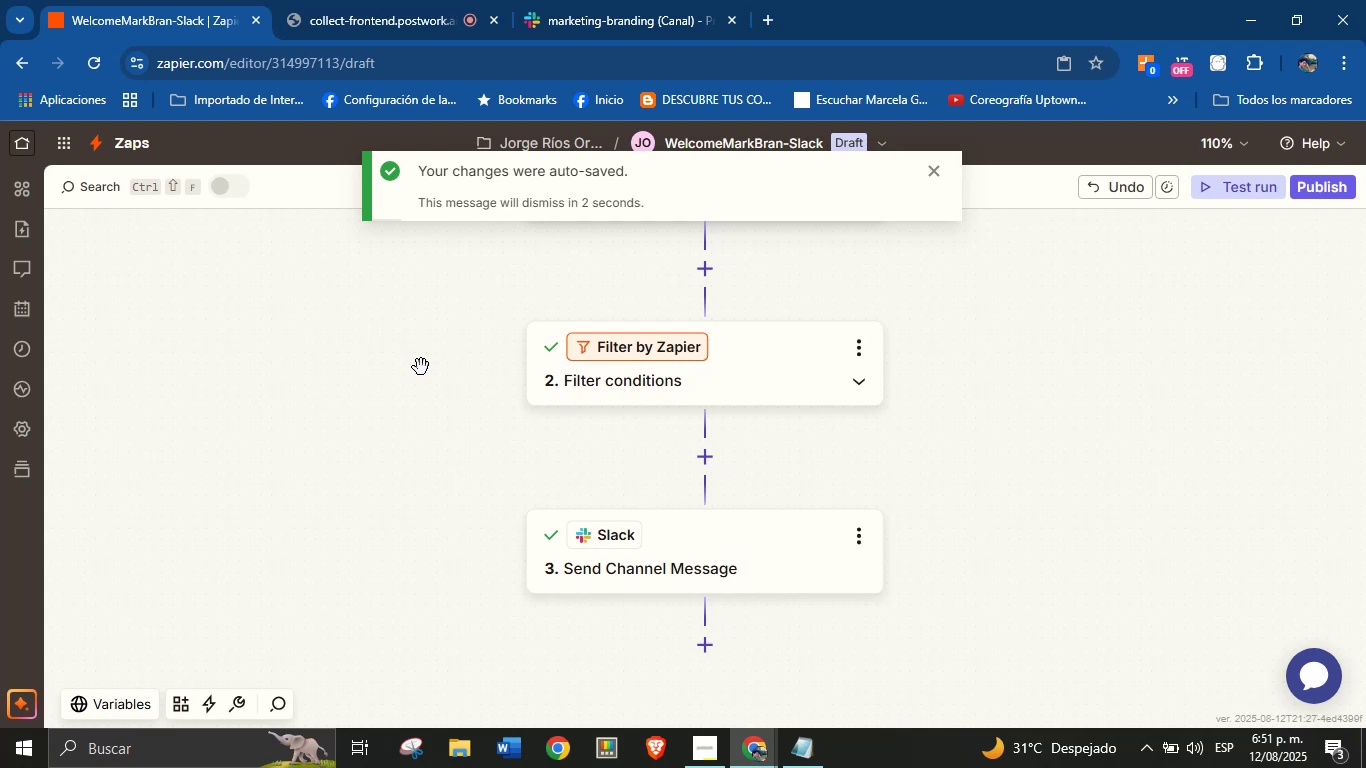 
left_click([19, 141])
 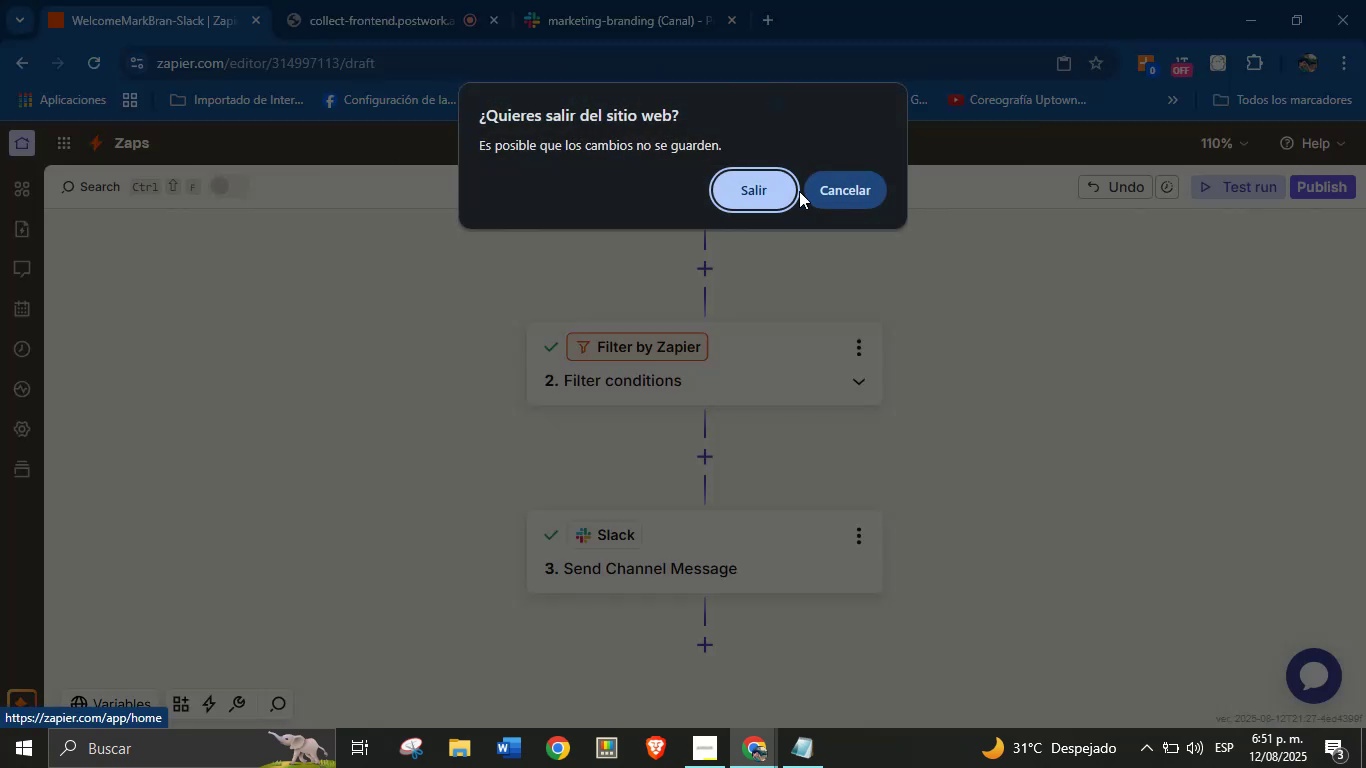 
left_click([869, 192])
 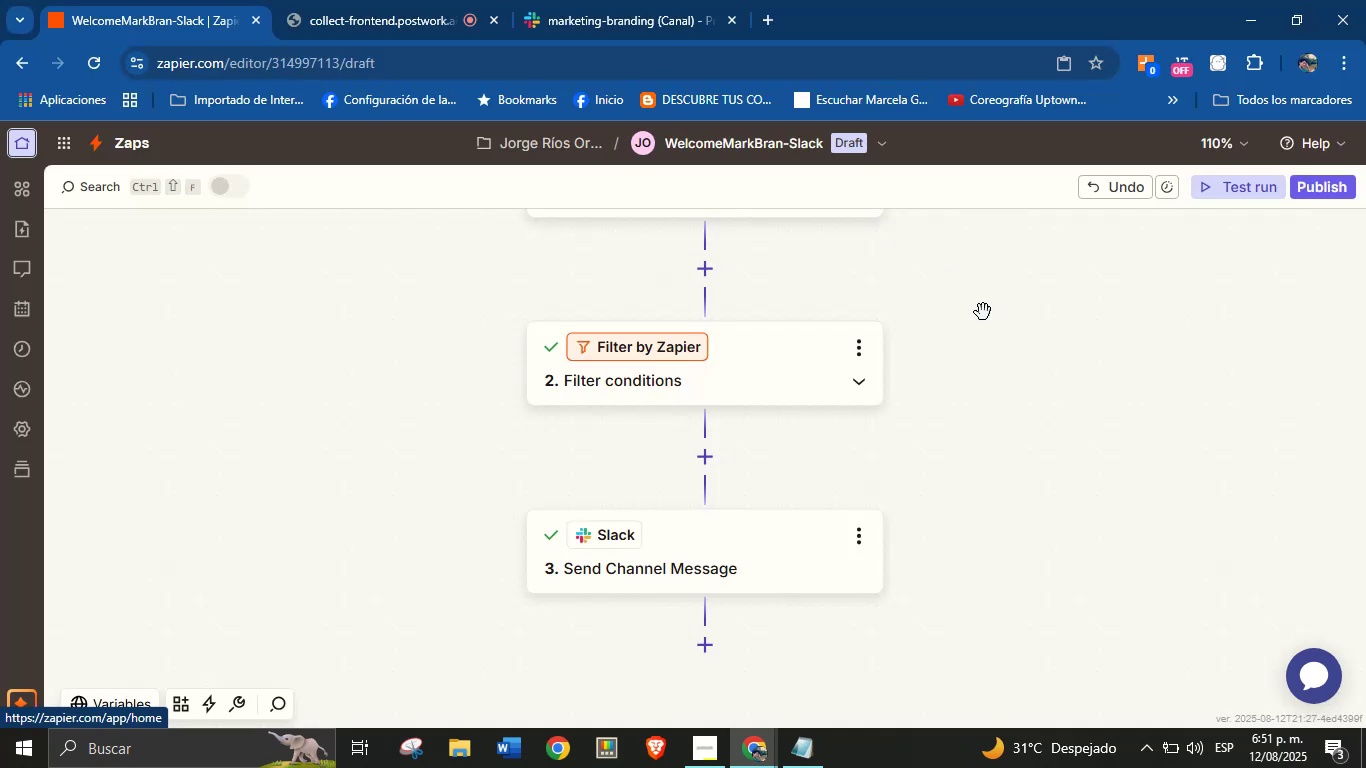 
left_click([993, 322])
 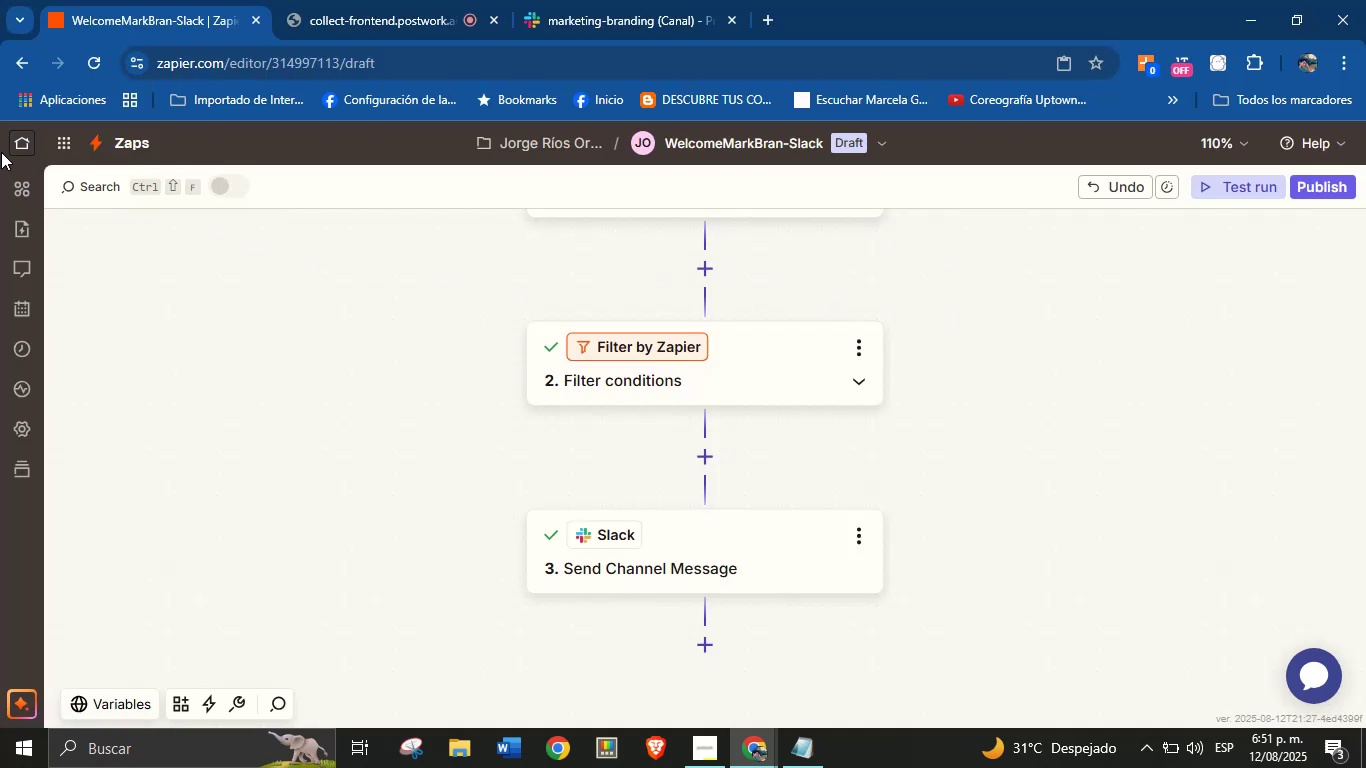 
left_click([17, 143])
 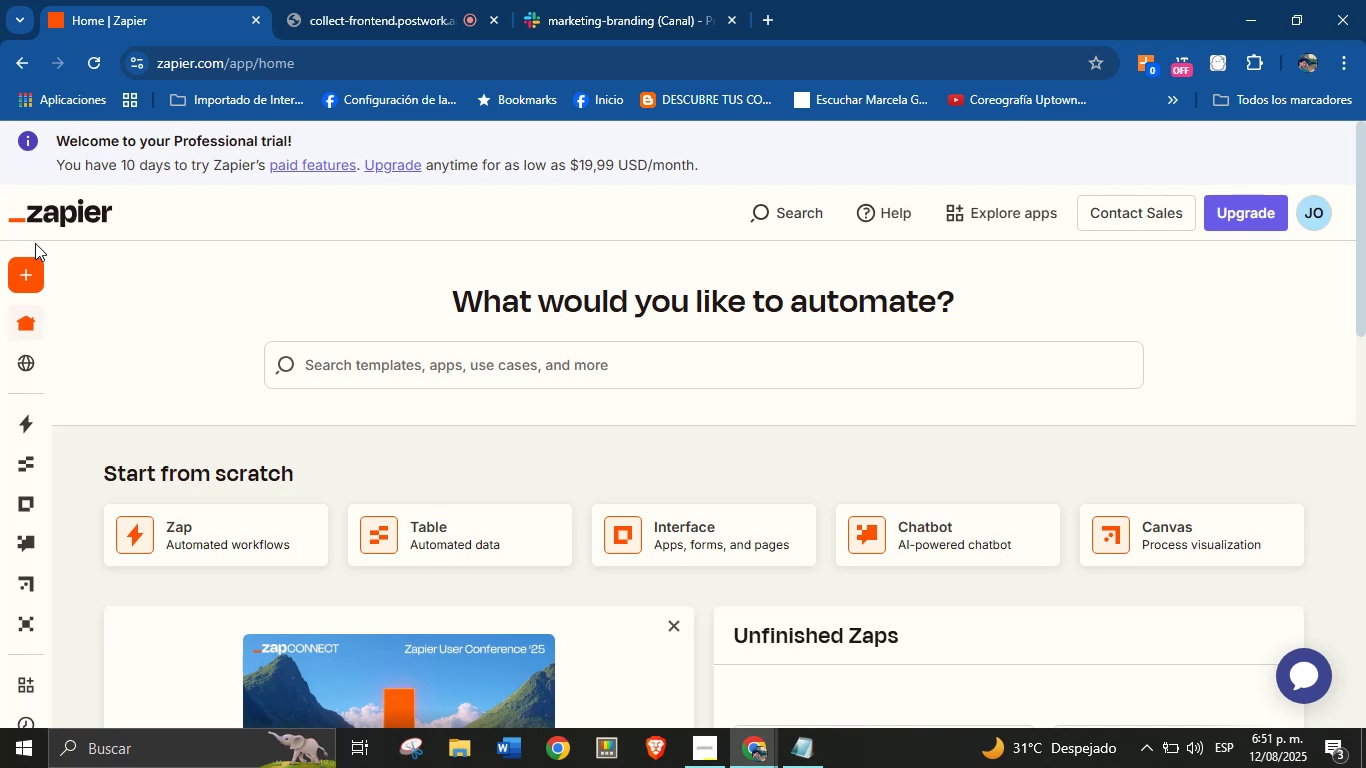 
wait(27.01)
 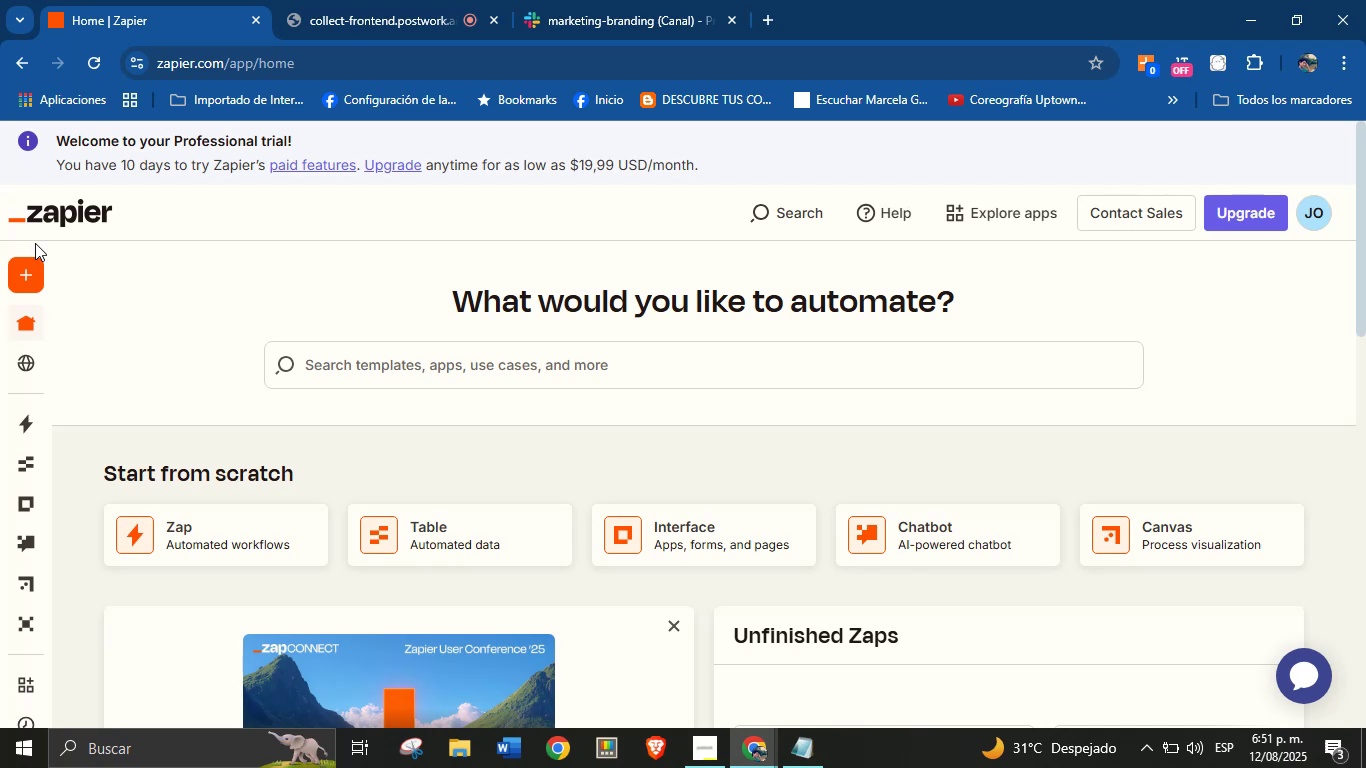 
left_click([334, 0])
 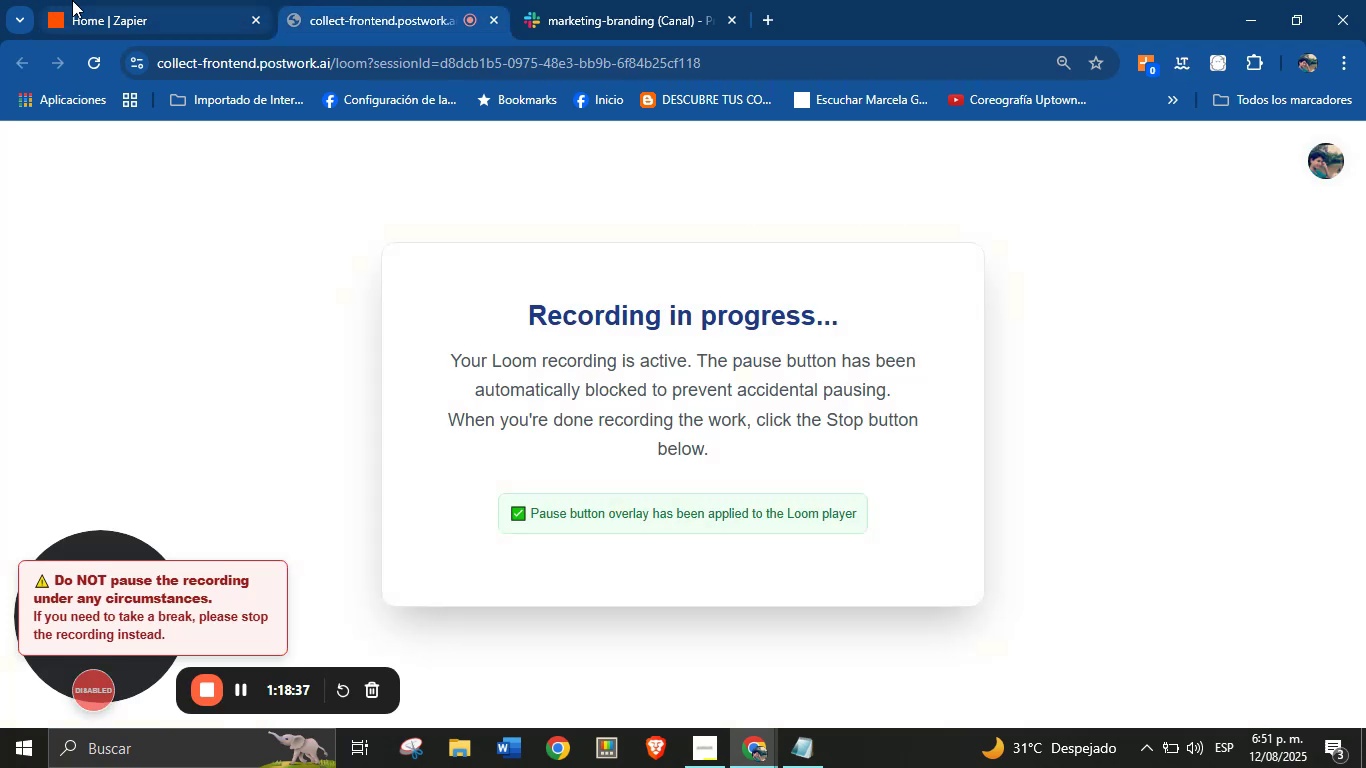 
left_click([74, 0])
 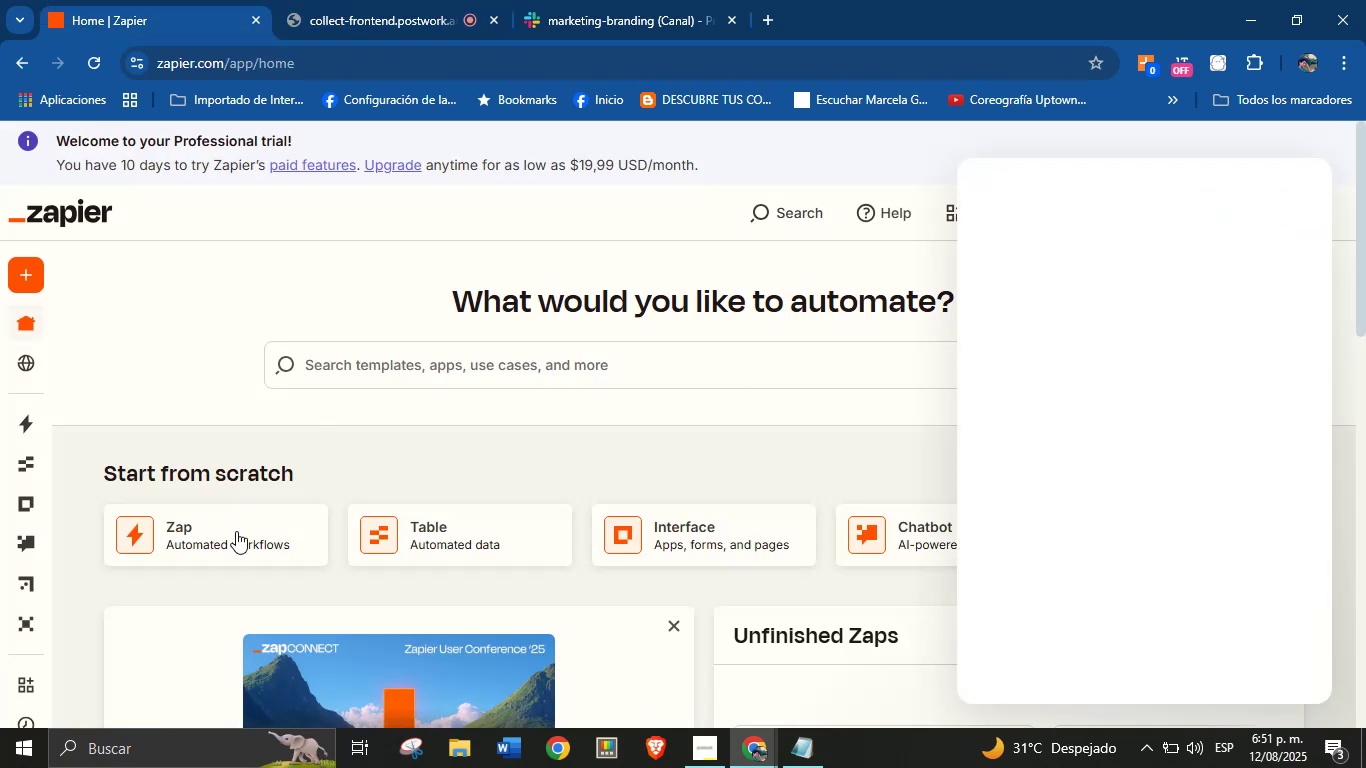 
left_click([236, 538])
 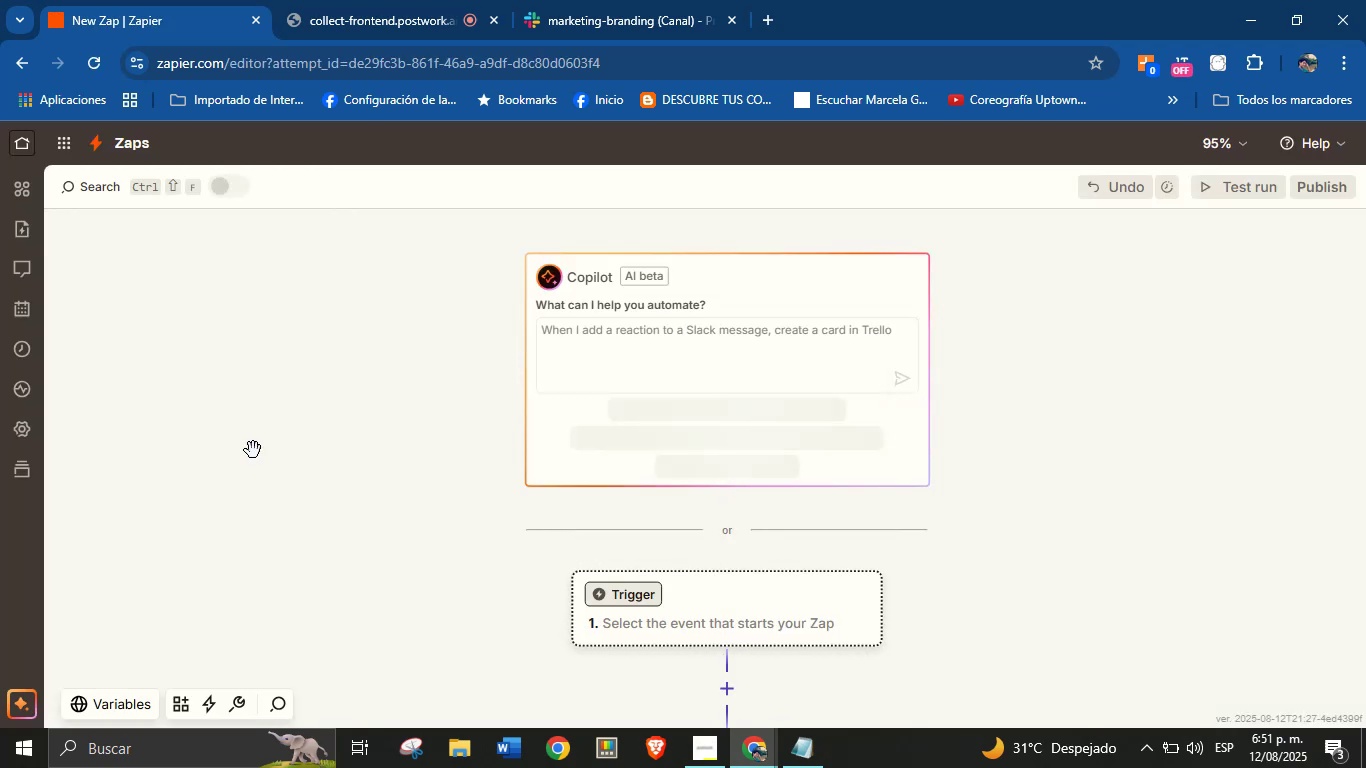 
wait(11.37)
 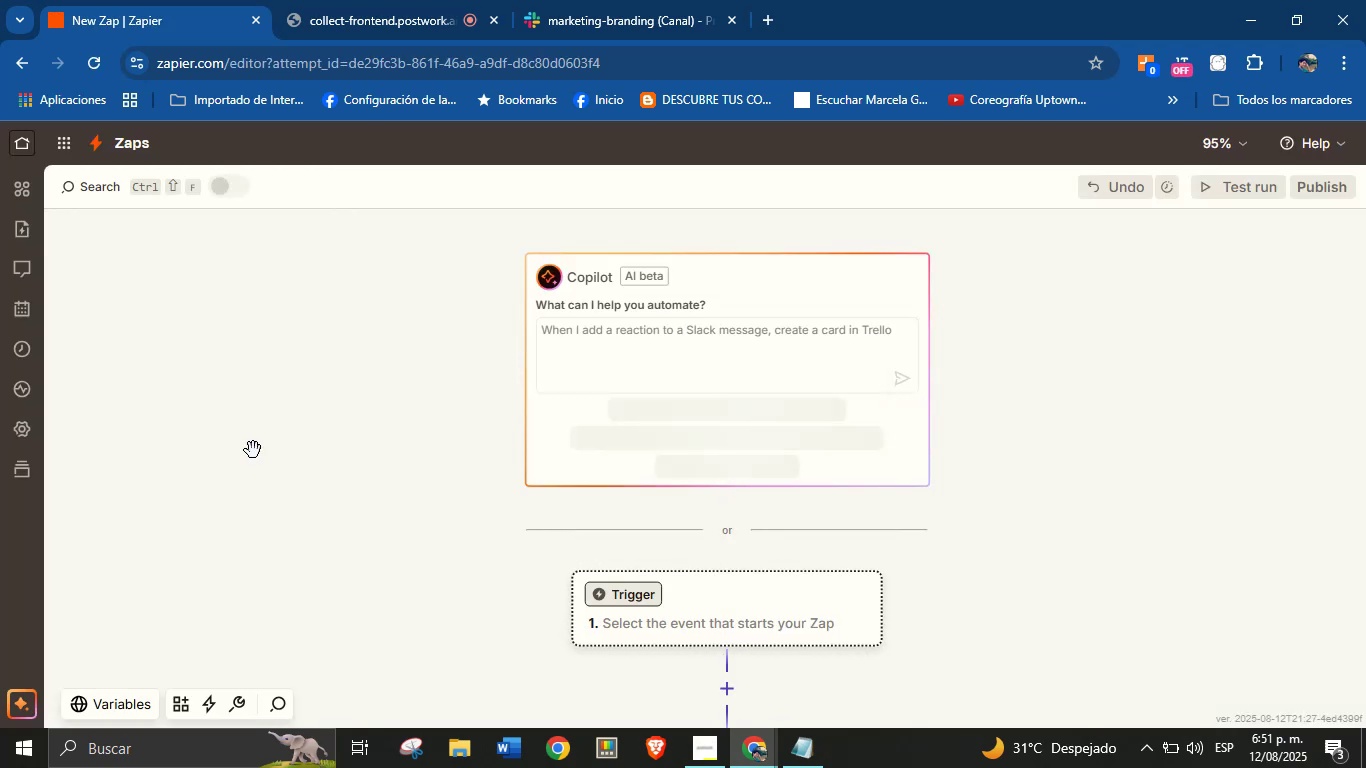 
scroll: coordinate [320, 388], scroll_direction: down, amount: 1.0
 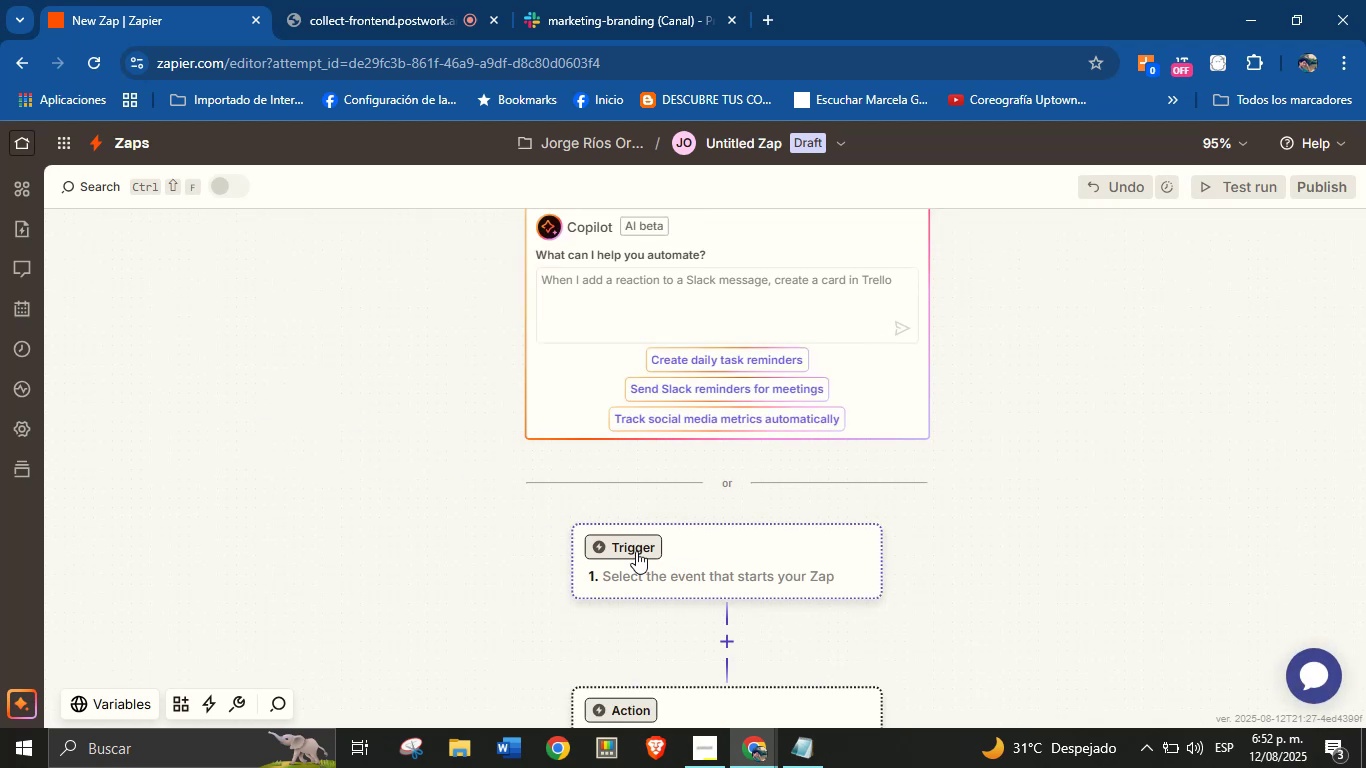 
left_click([635, 548])
 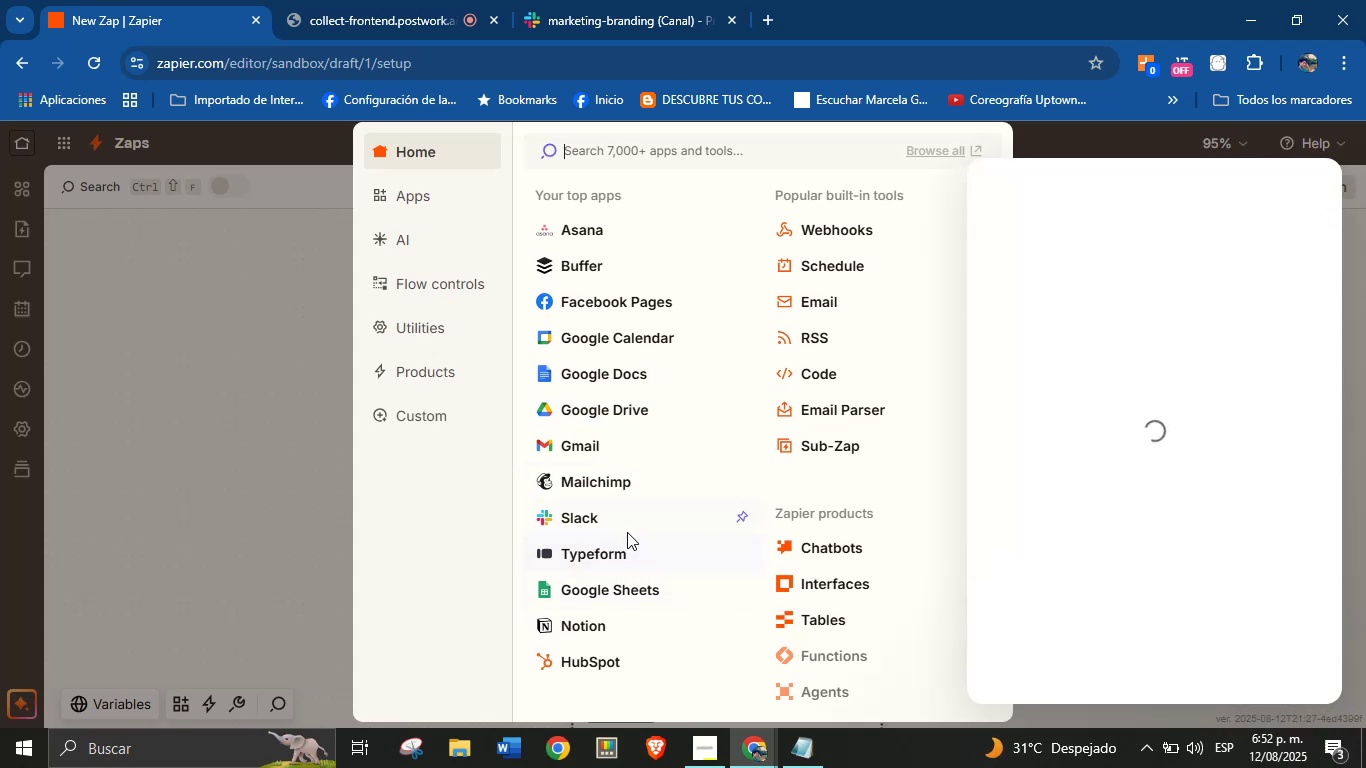 
wait(14.48)
 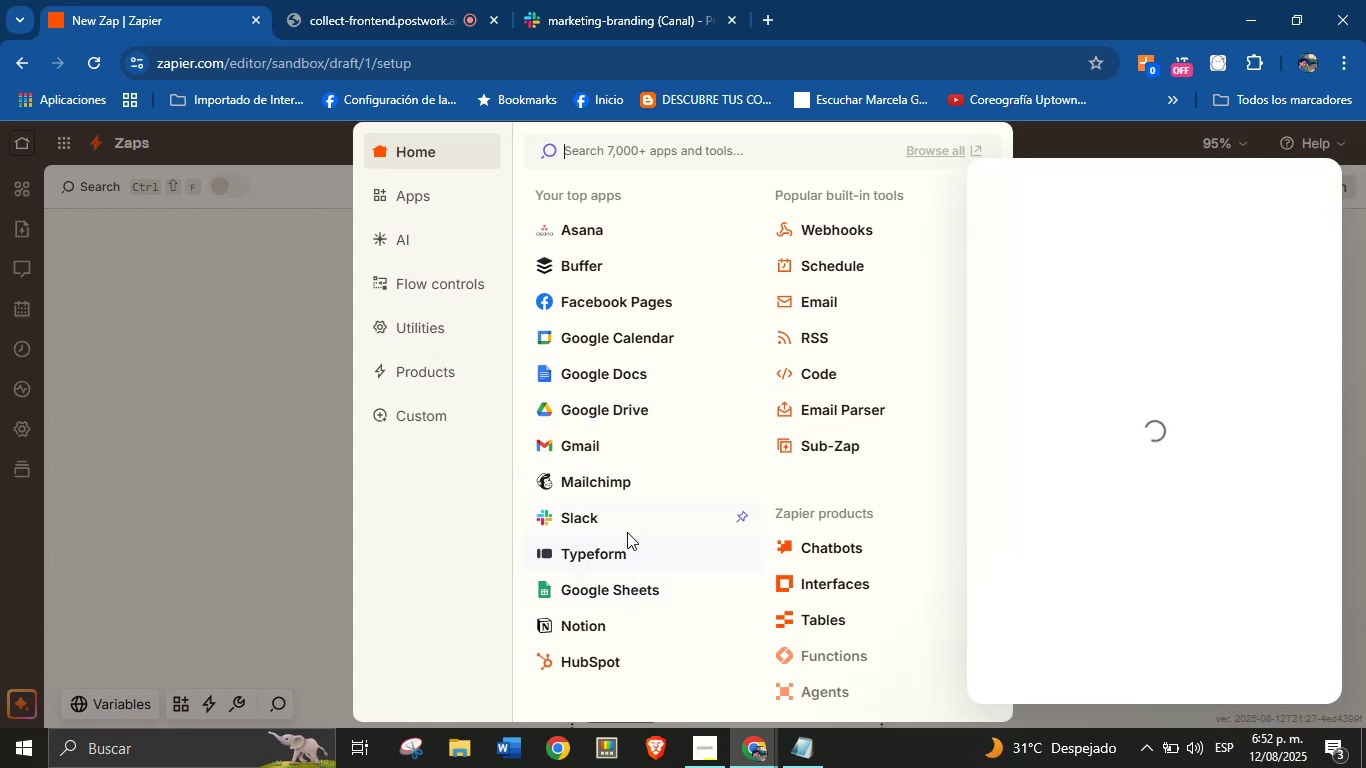 
left_click([1316, 187])
 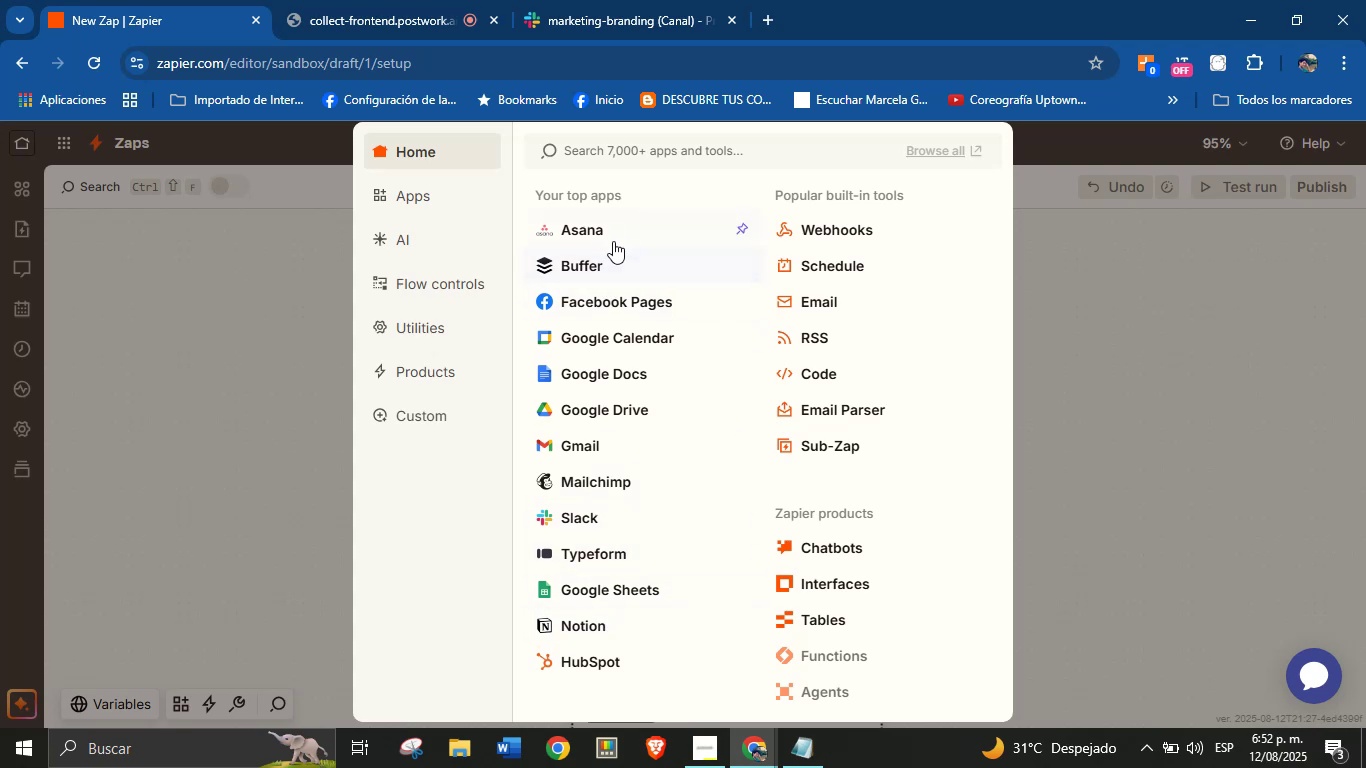 
wait(7.01)
 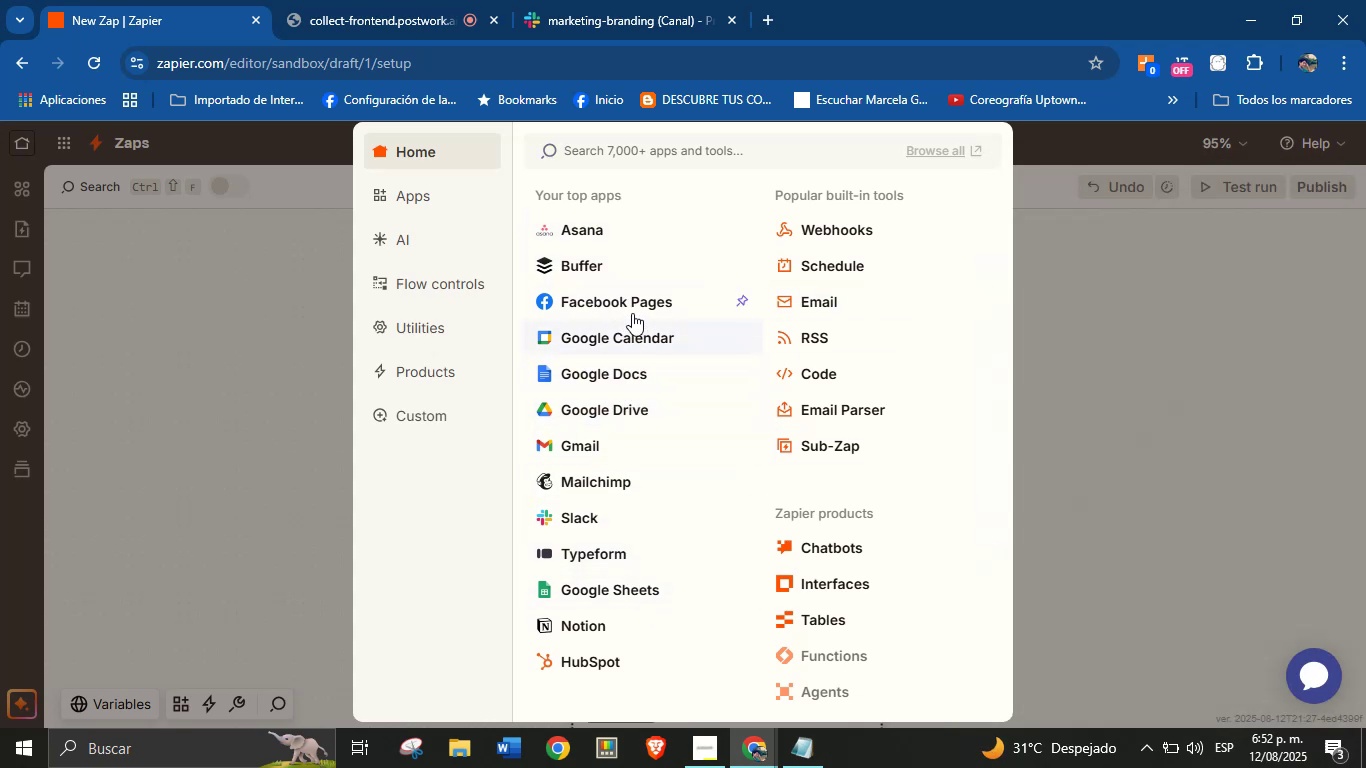 
left_click([594, 513])
 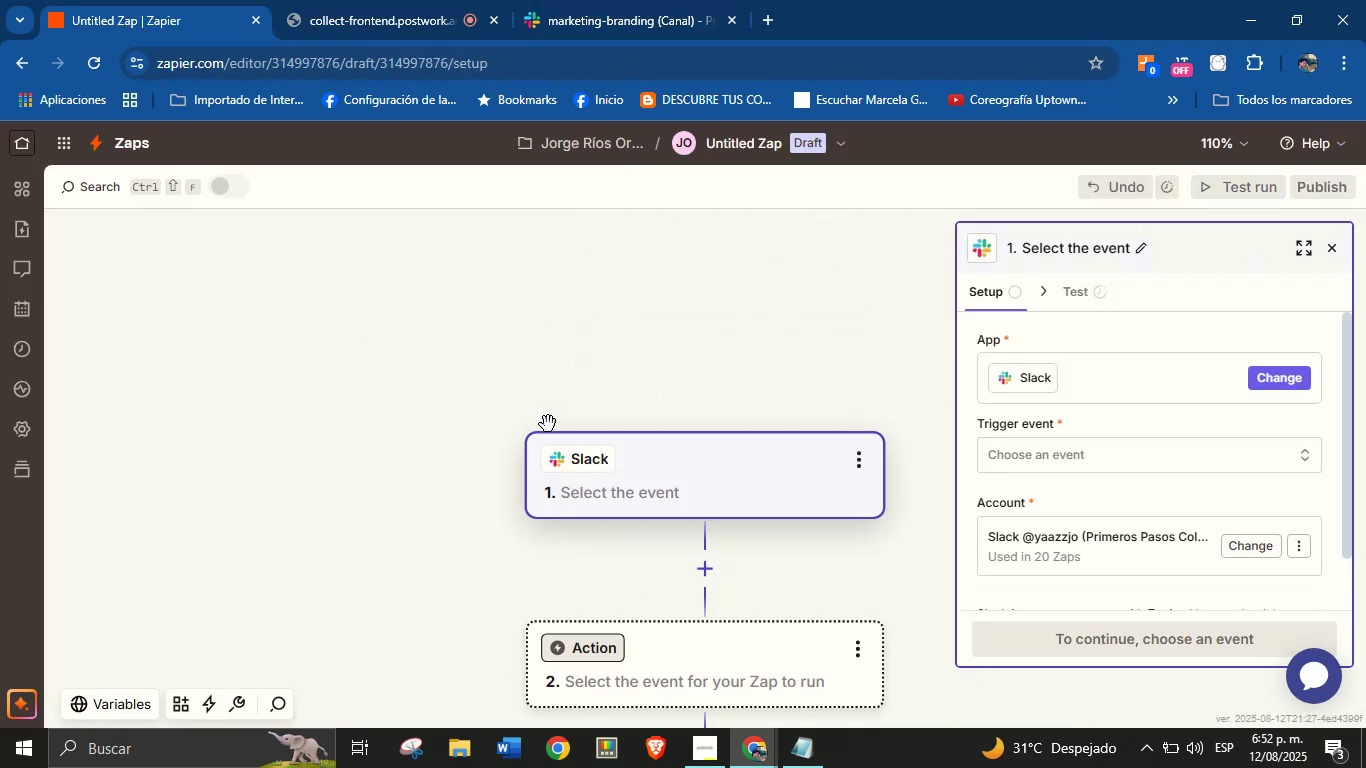 
wait(7.77)
 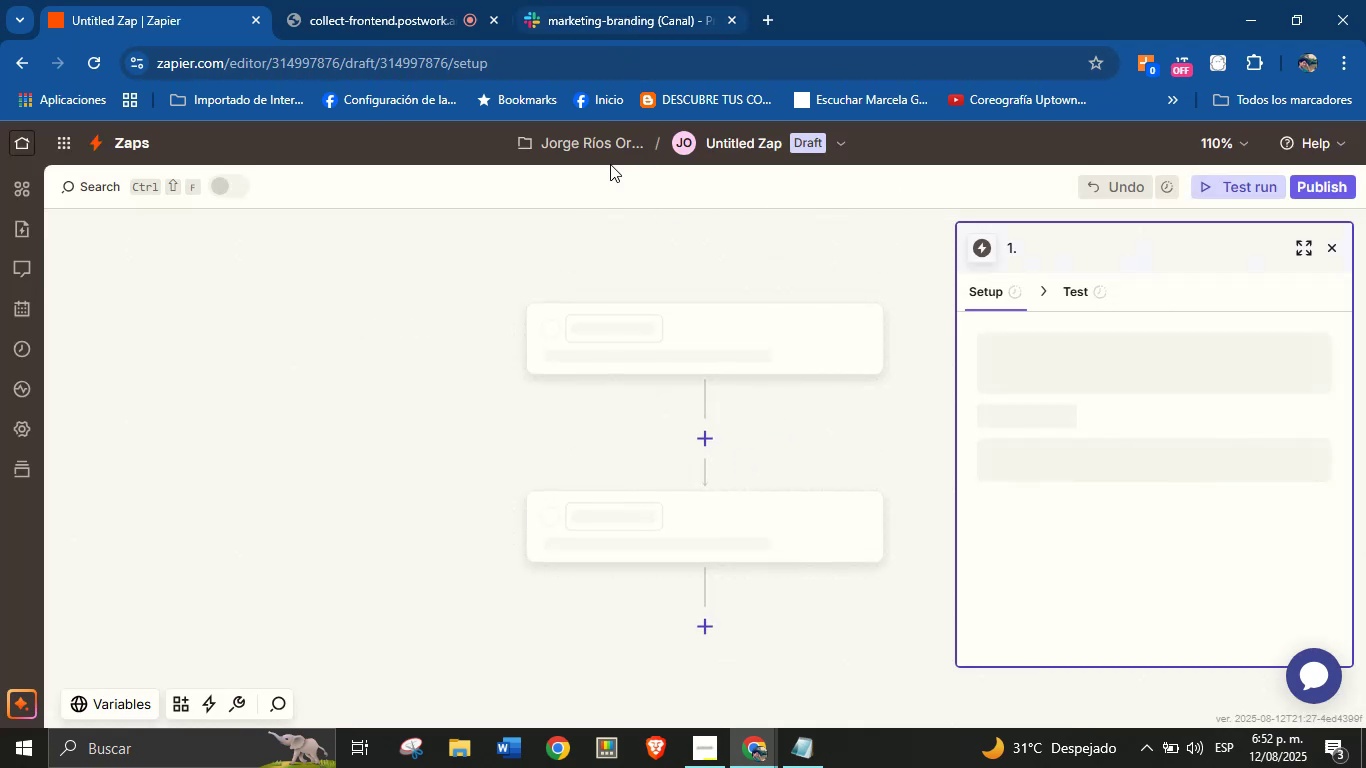 
left_click([1043, 441])
 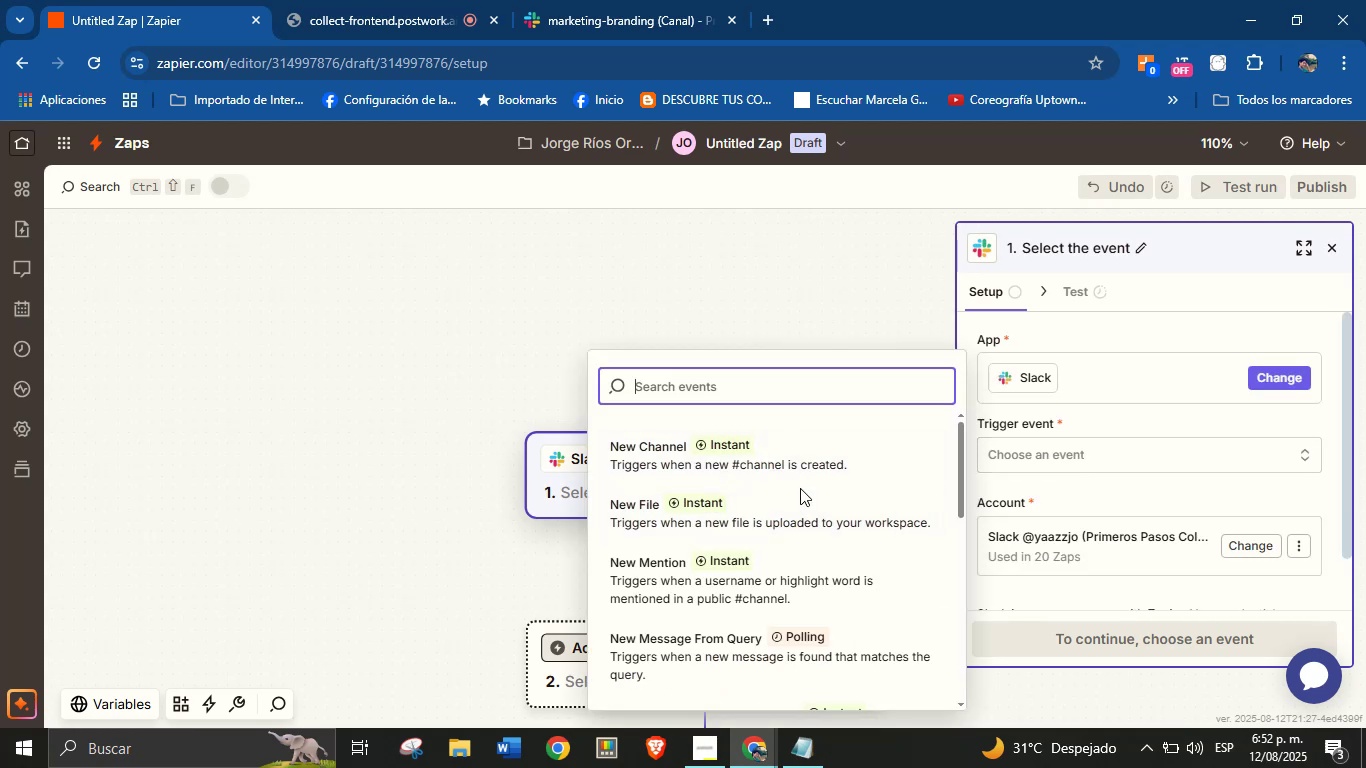 
scroll: coordinate [796, 498], scroll_direction: up, amount: 2.0
 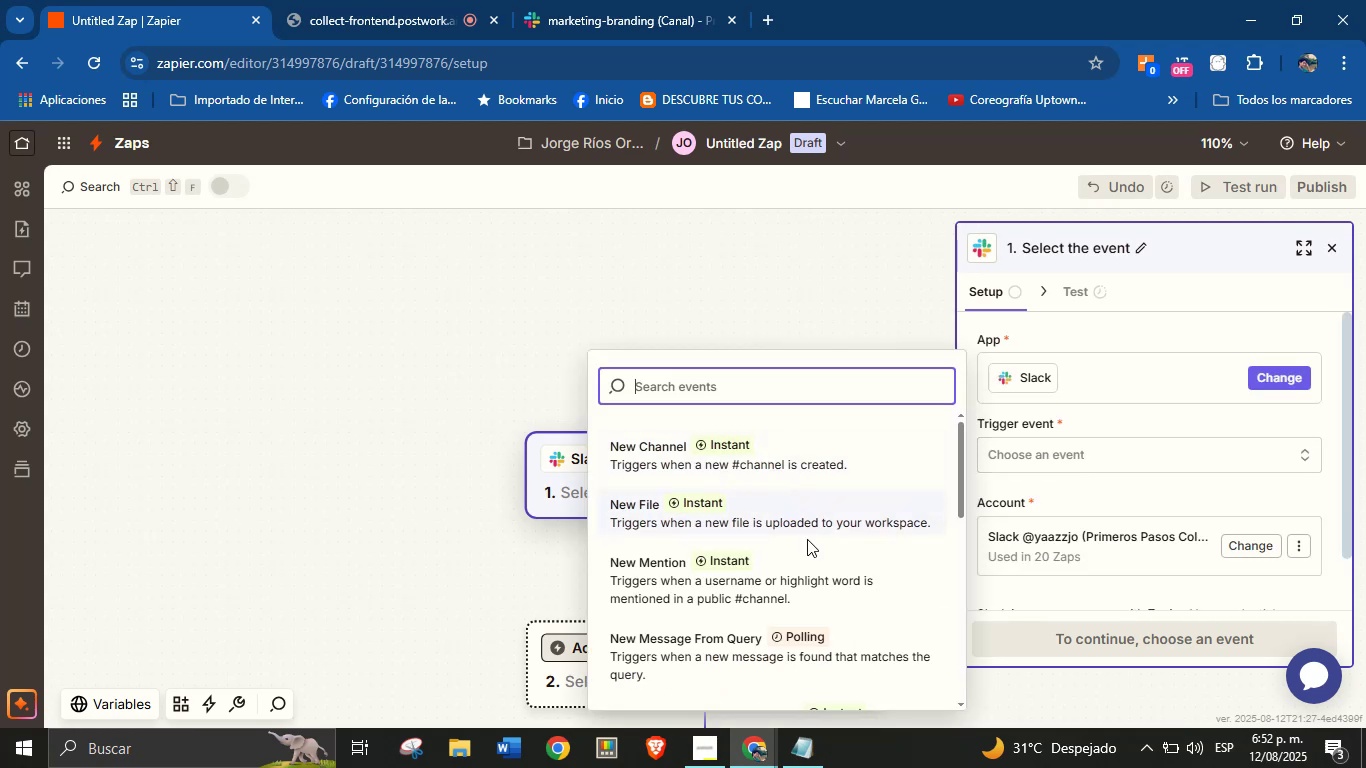 
scroll: coordinate [803, 542], scroll_direction: down, amount: 2.0
 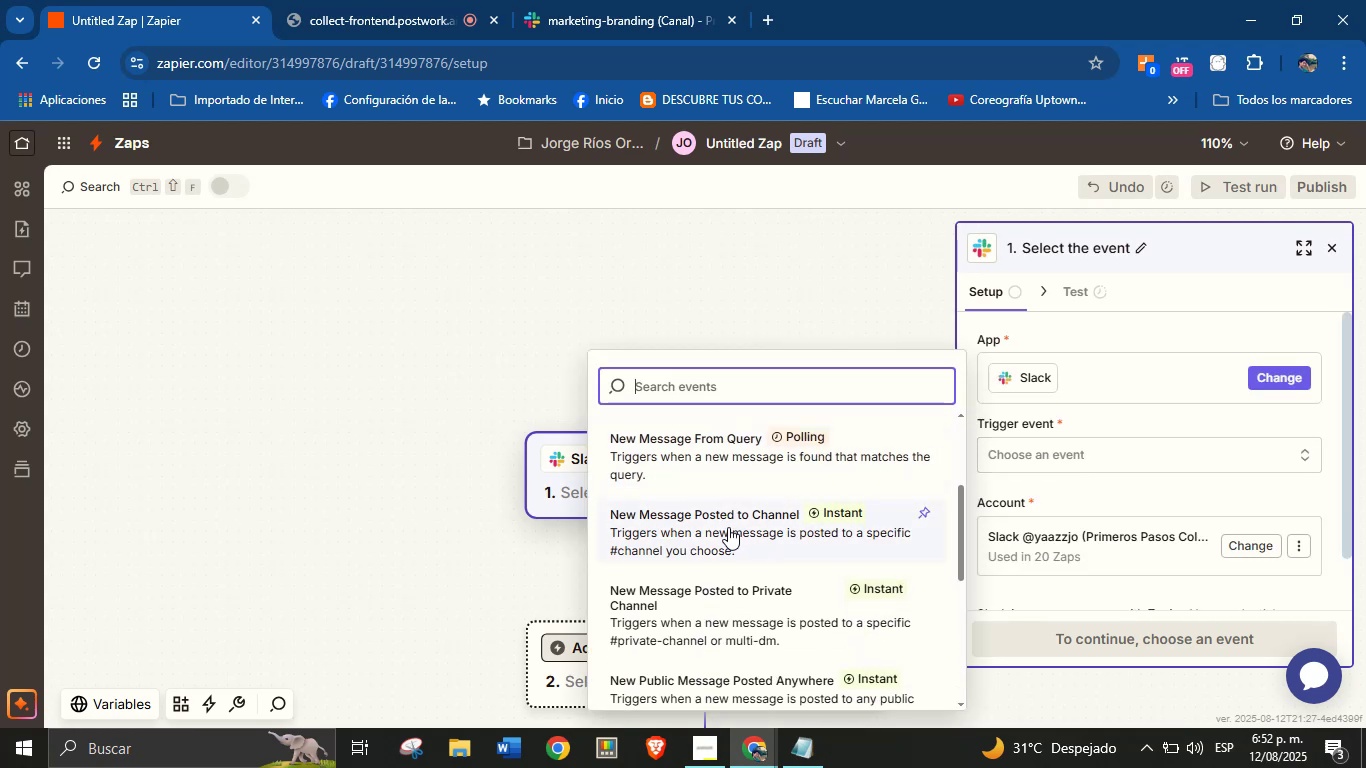 
left_click([728, 527])
 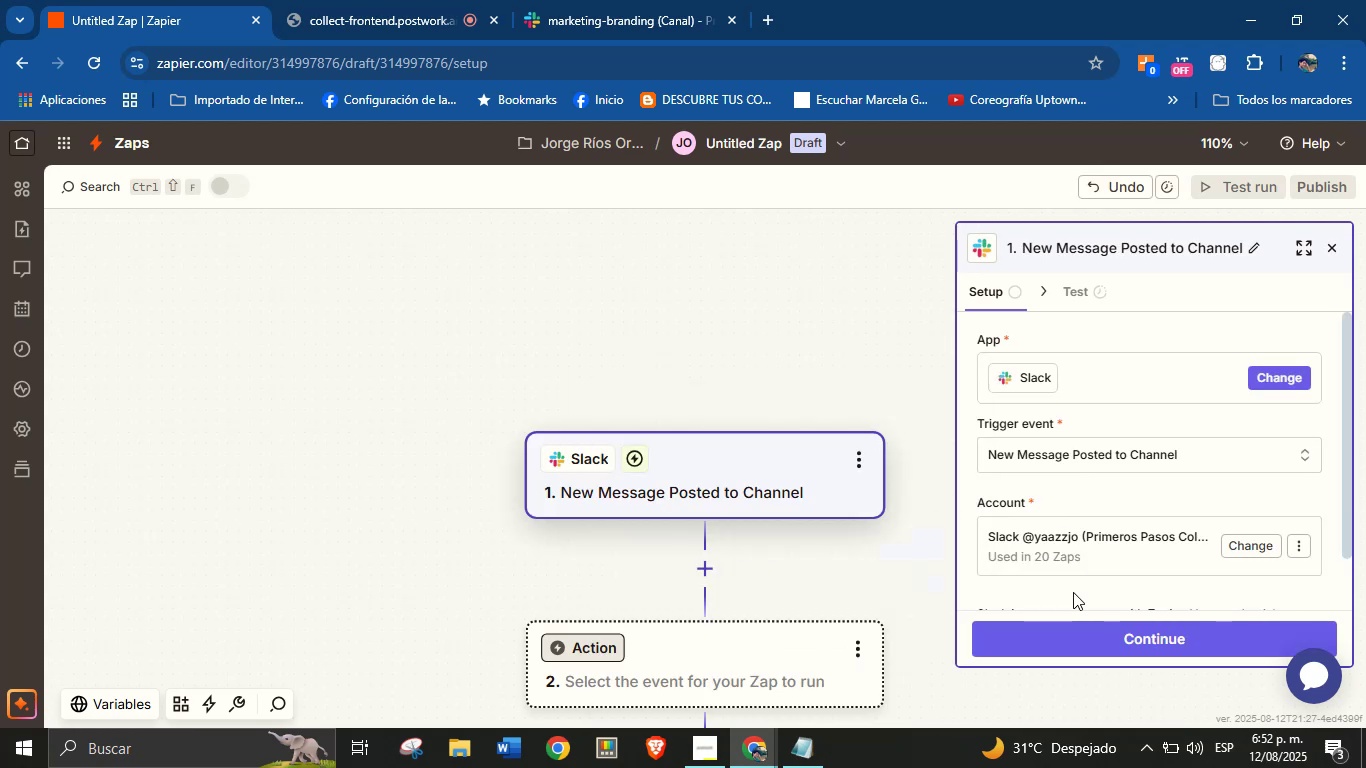 
left_click([1076, 629])
 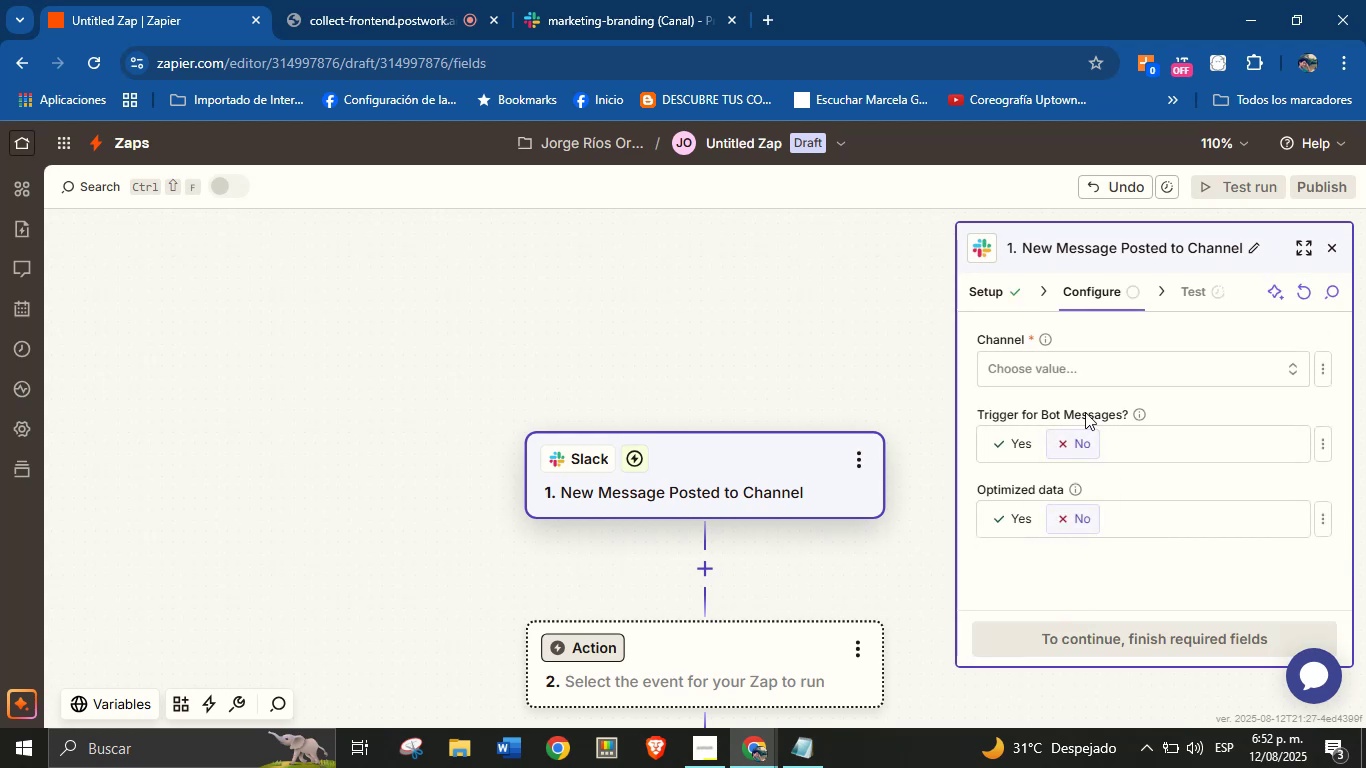 
left_click([1094, 363])
 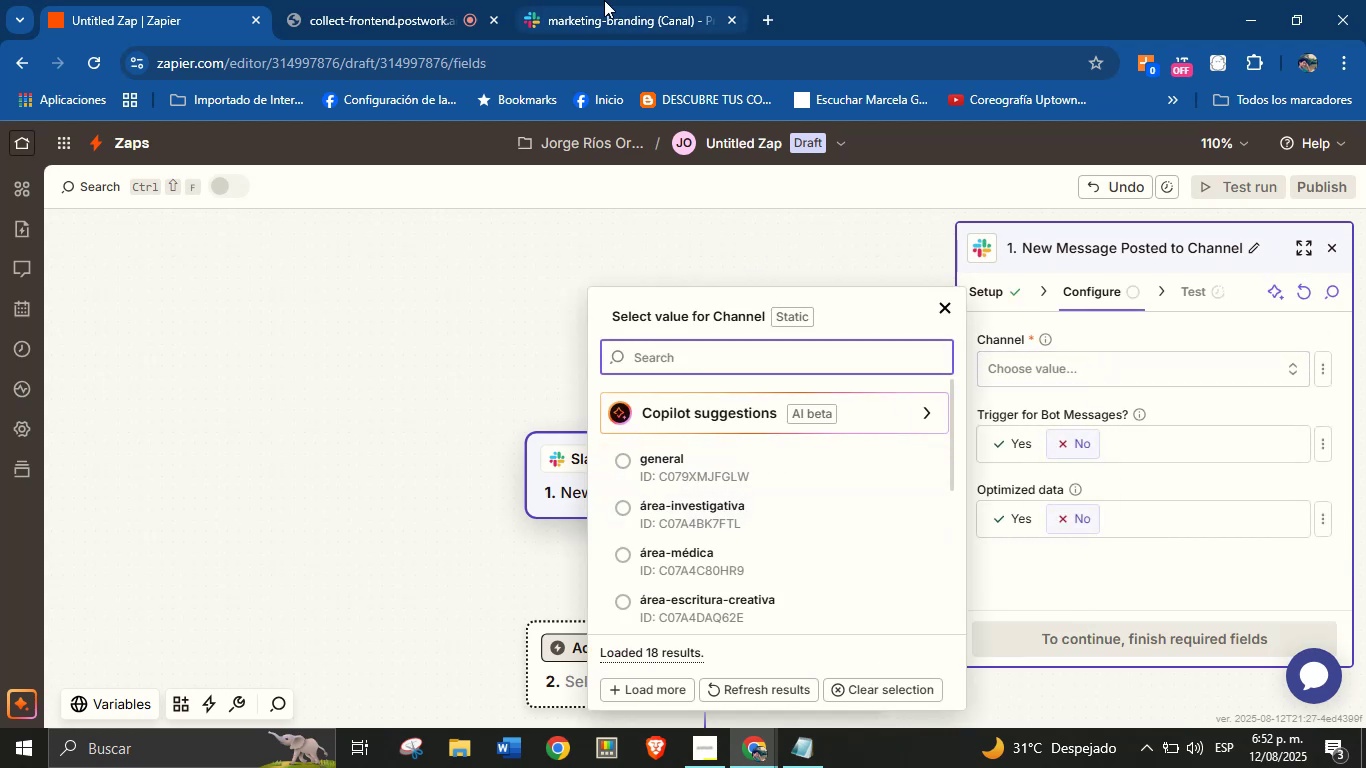 
scroll: coordinate [787, 519], scroll_direction: down, amount: 3.0
 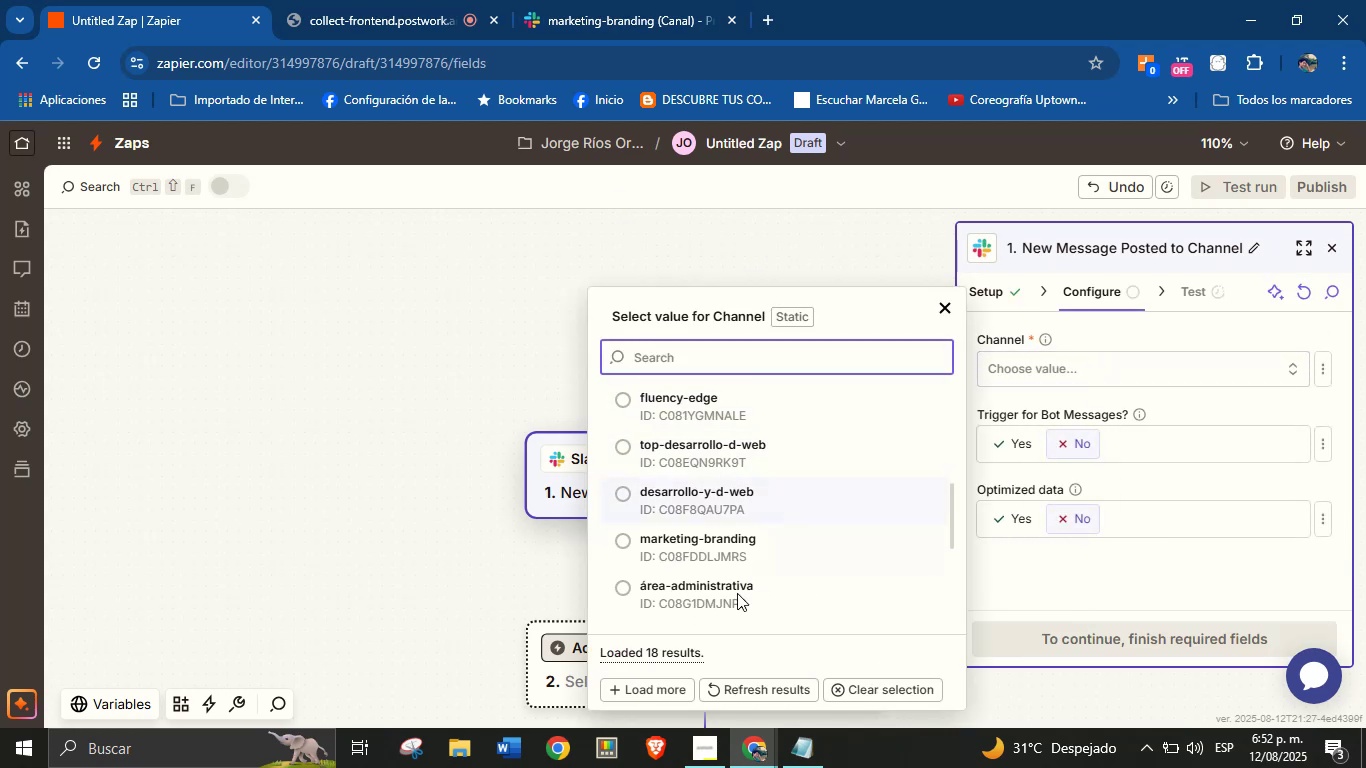 
left_click([734, 593])
 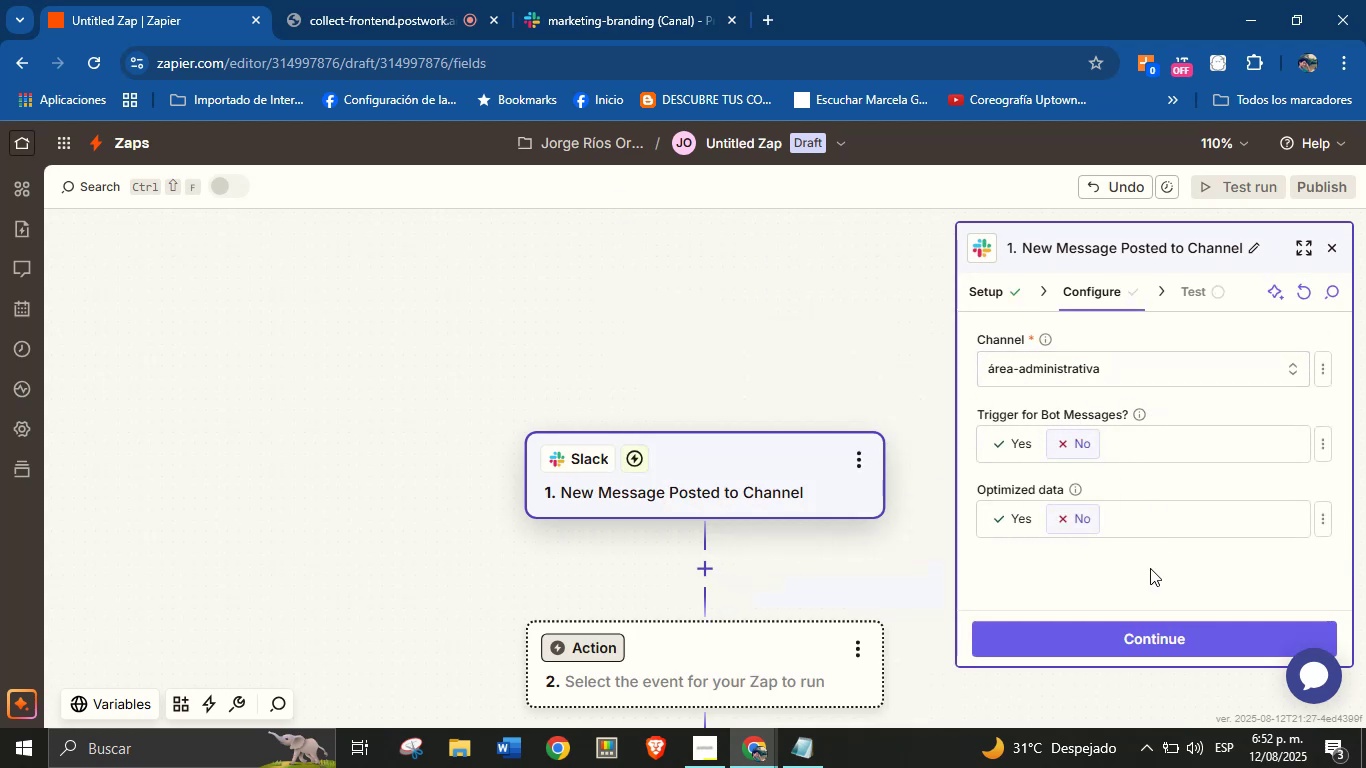 
left_click([1148, 588])
 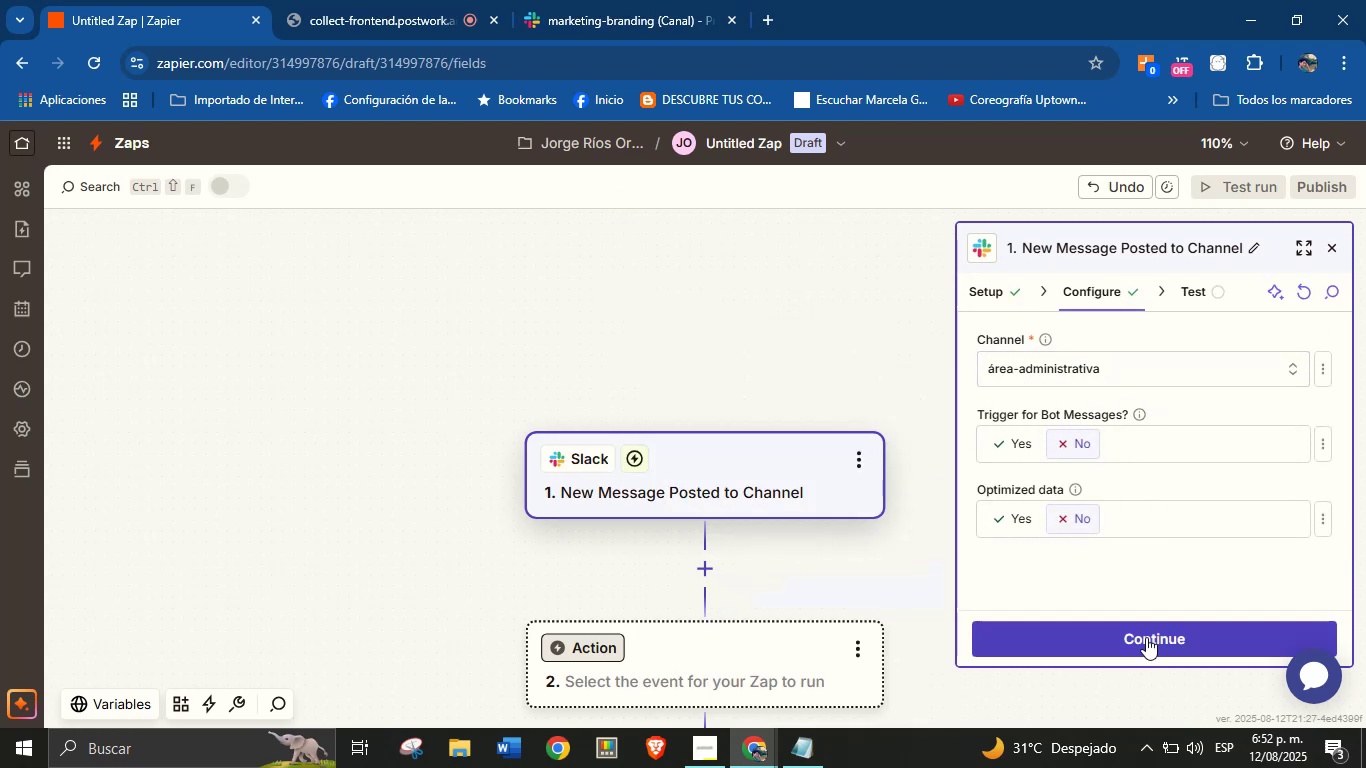 
left_click([1145, 639])
 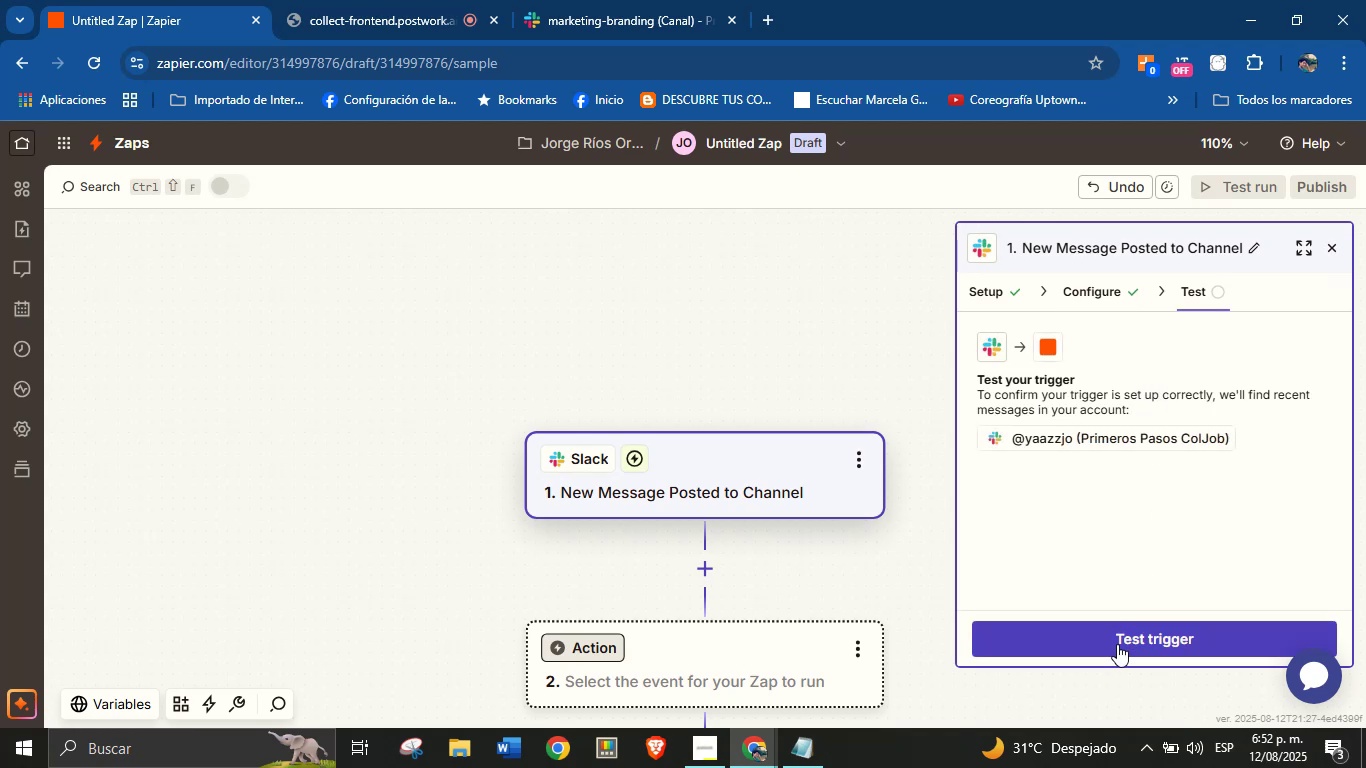 
left_click([1124, 644])
 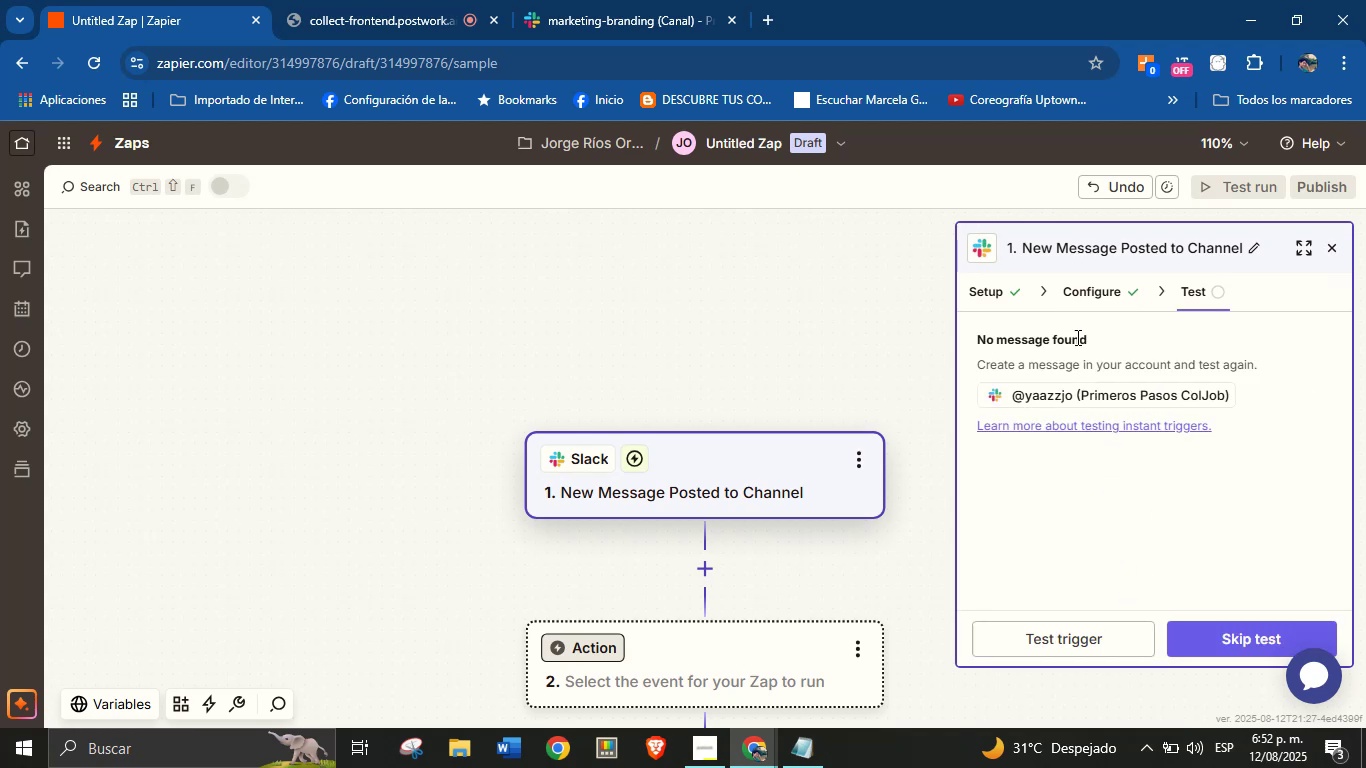 
left_click([583, 0])
 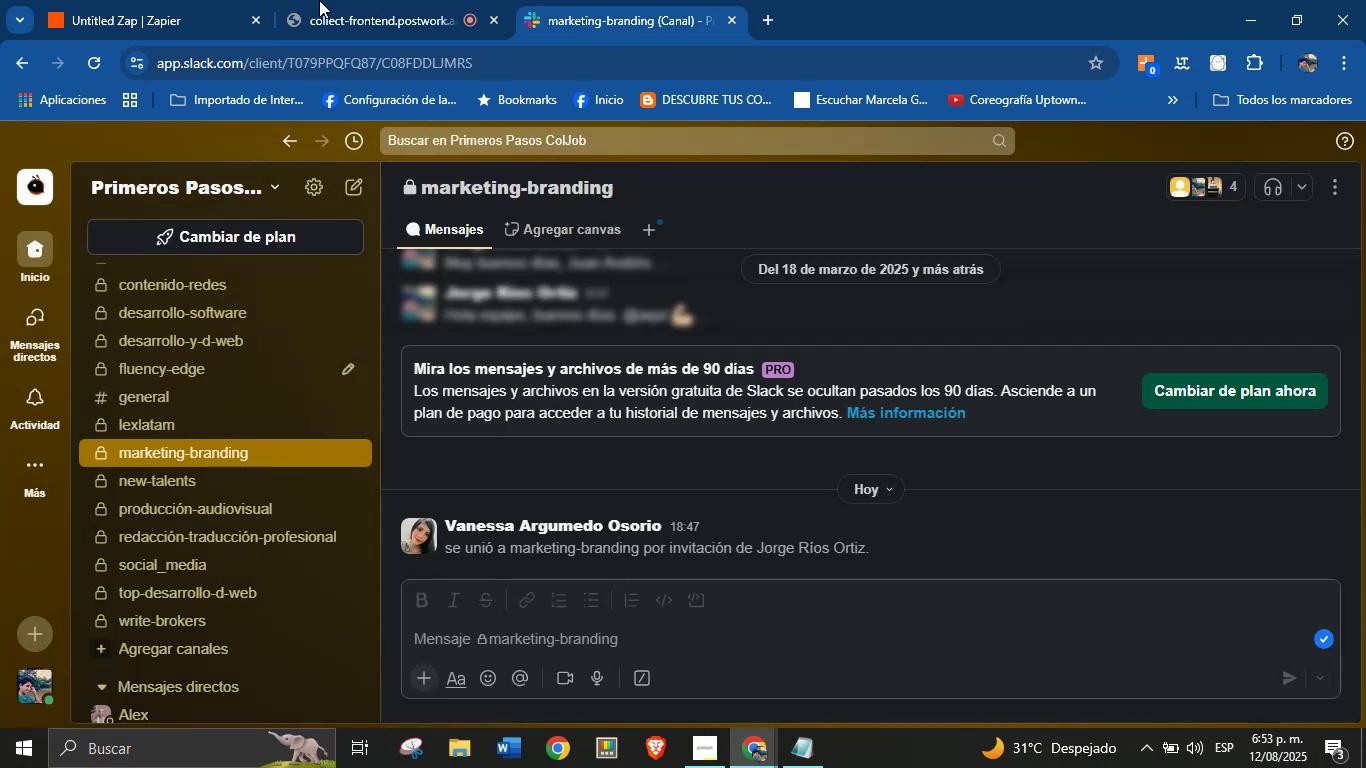 
left_click([376, 0])
 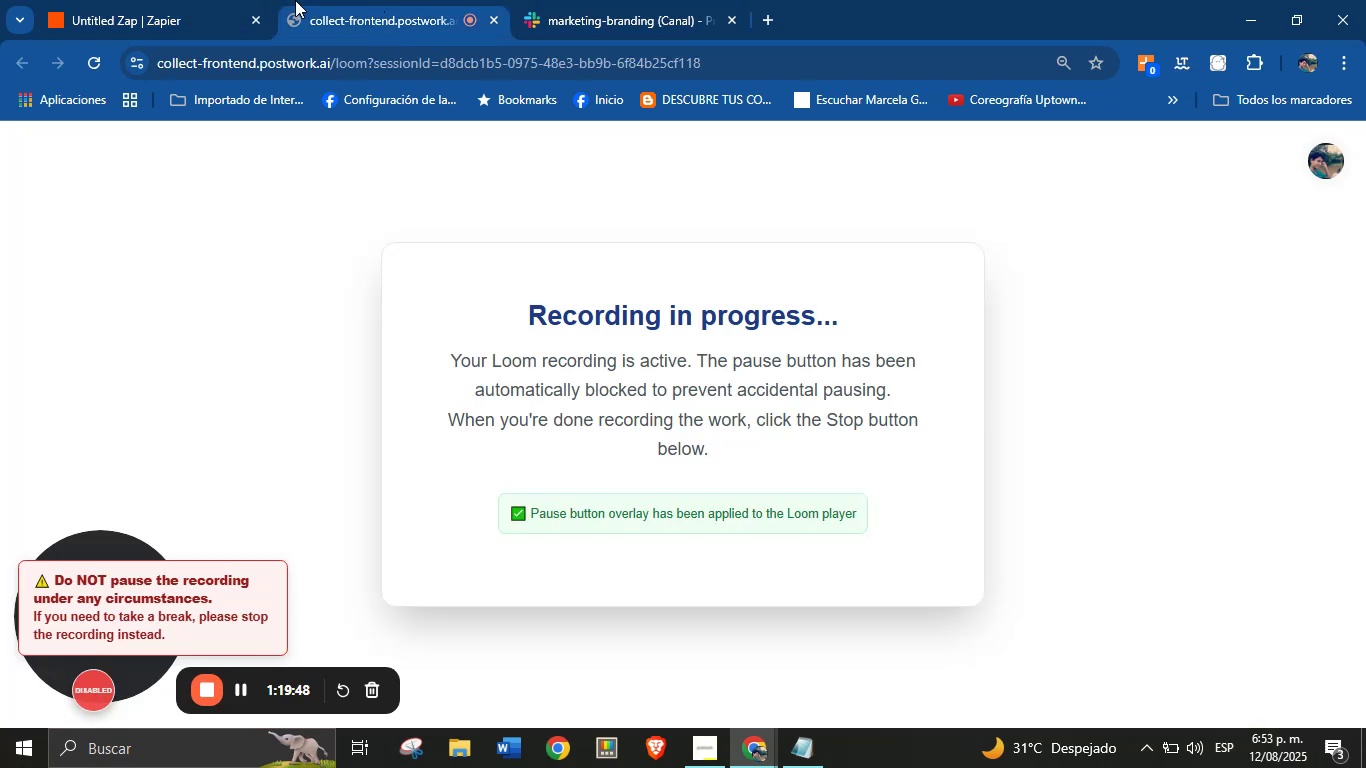 
left_click([158, 0])
 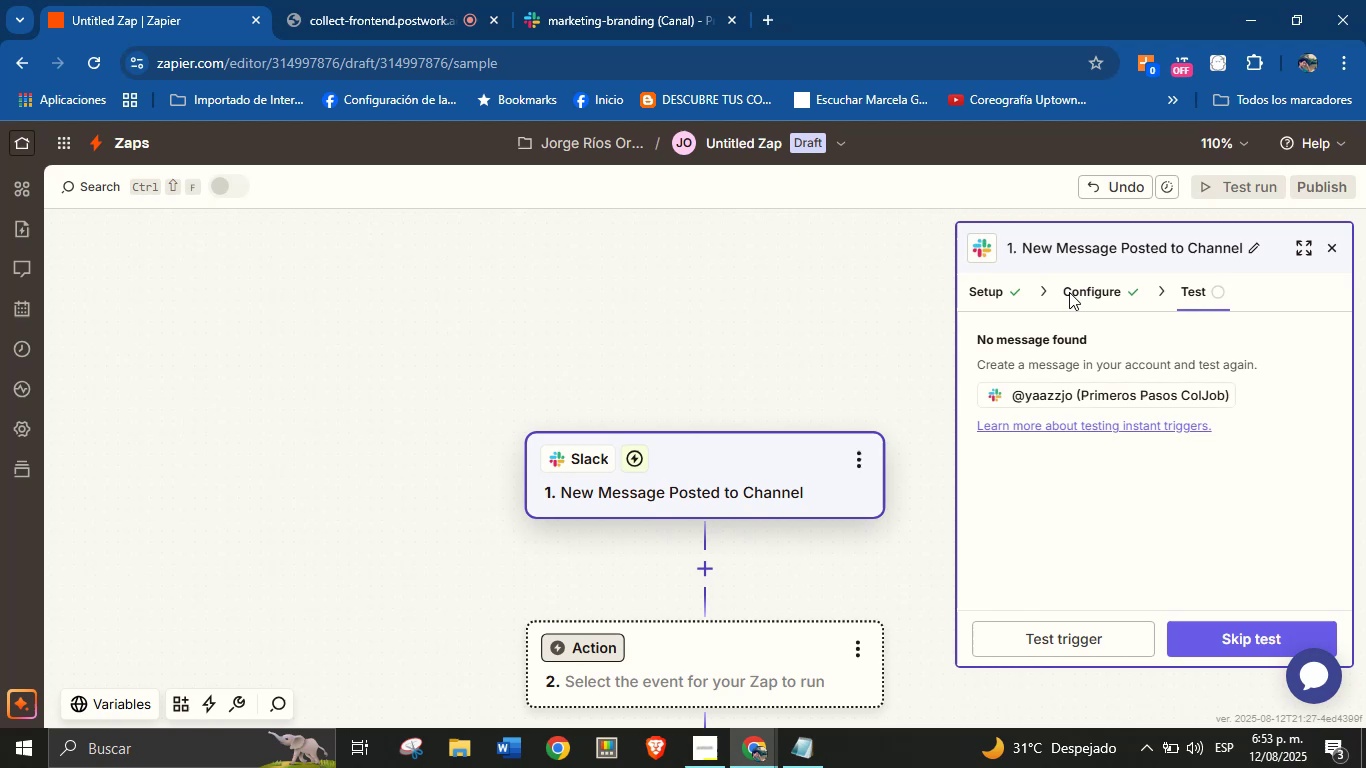 
left_click([1084, 287])
 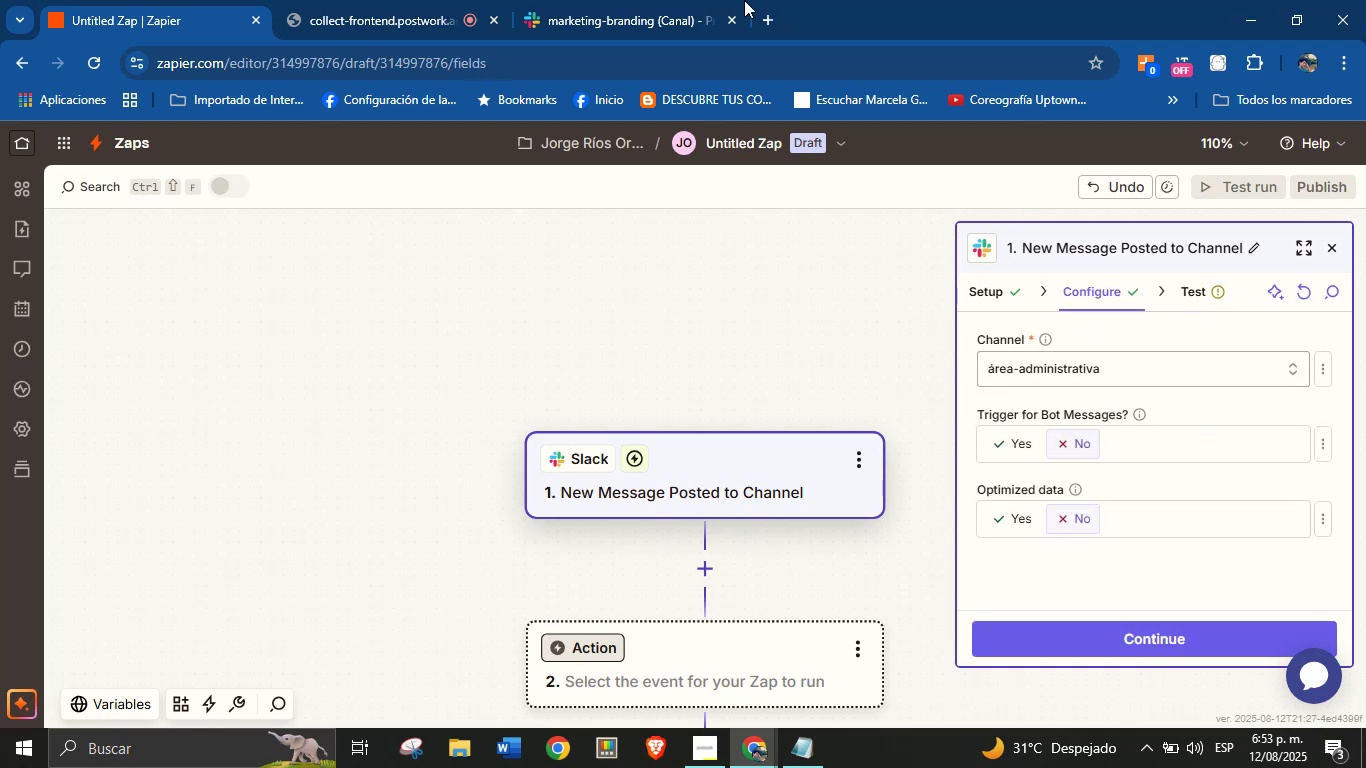 
left_click([619, 0])
 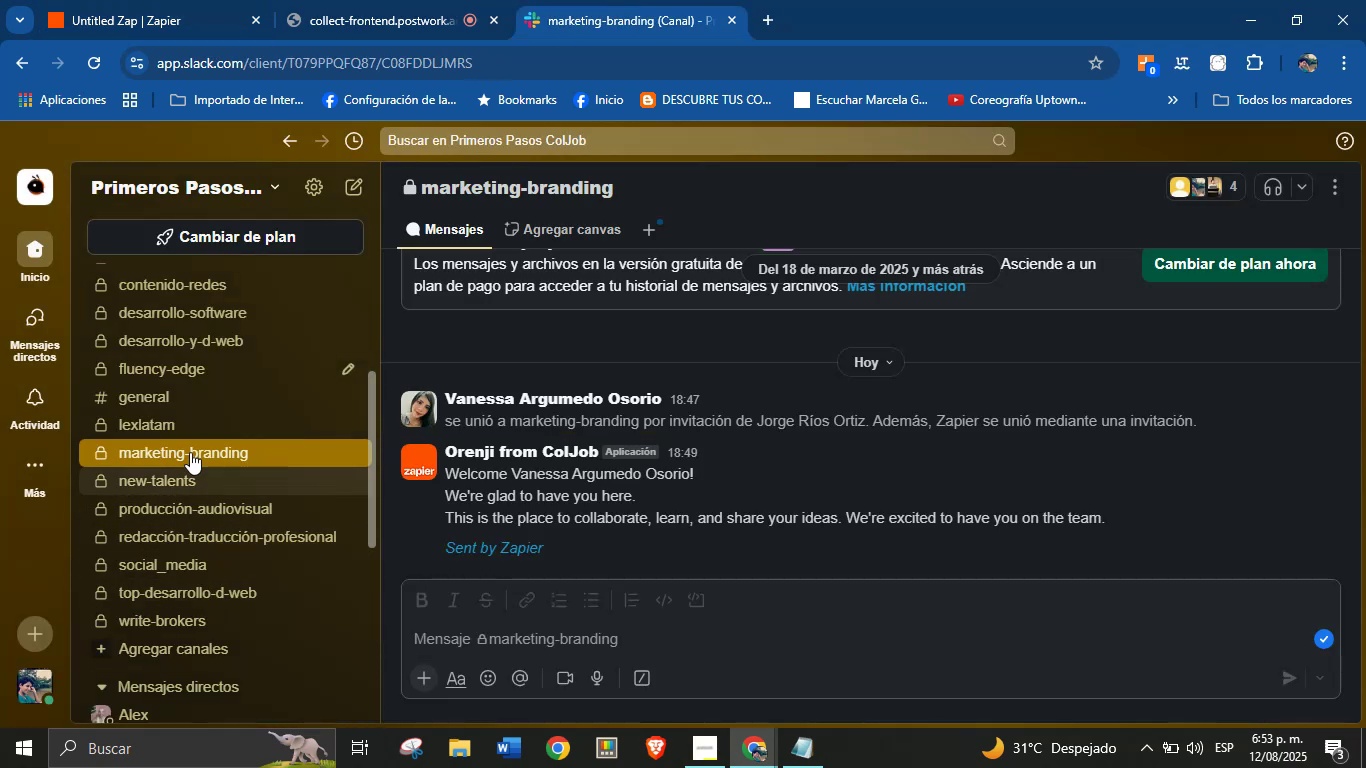 
scroll: coordinate [199, 404], scroll_direction: up, amount: 1.0
 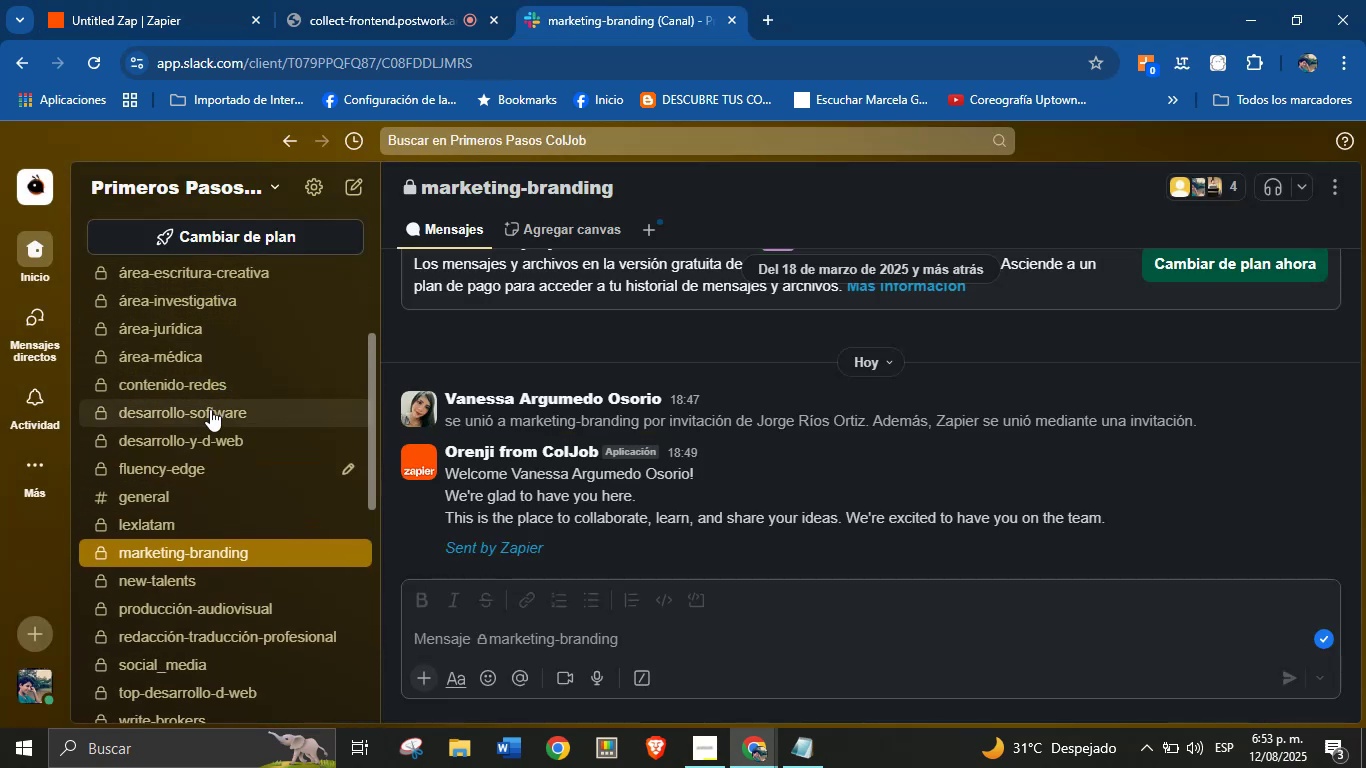 
scroll: coordinate [166, 565], scroll_direction: down, amount: 1.0
 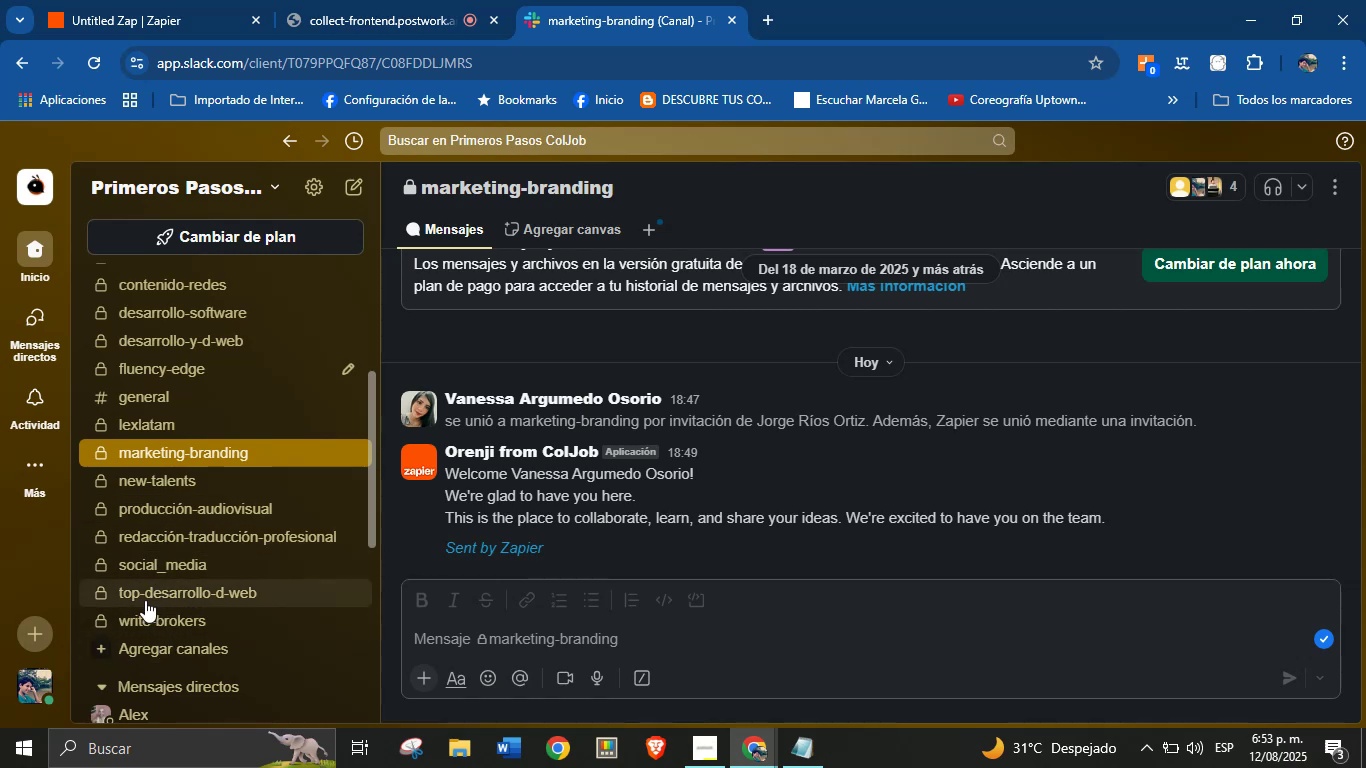 
scroll: coordinate [148, 481], scroll_direction: up, amount: 5.0
 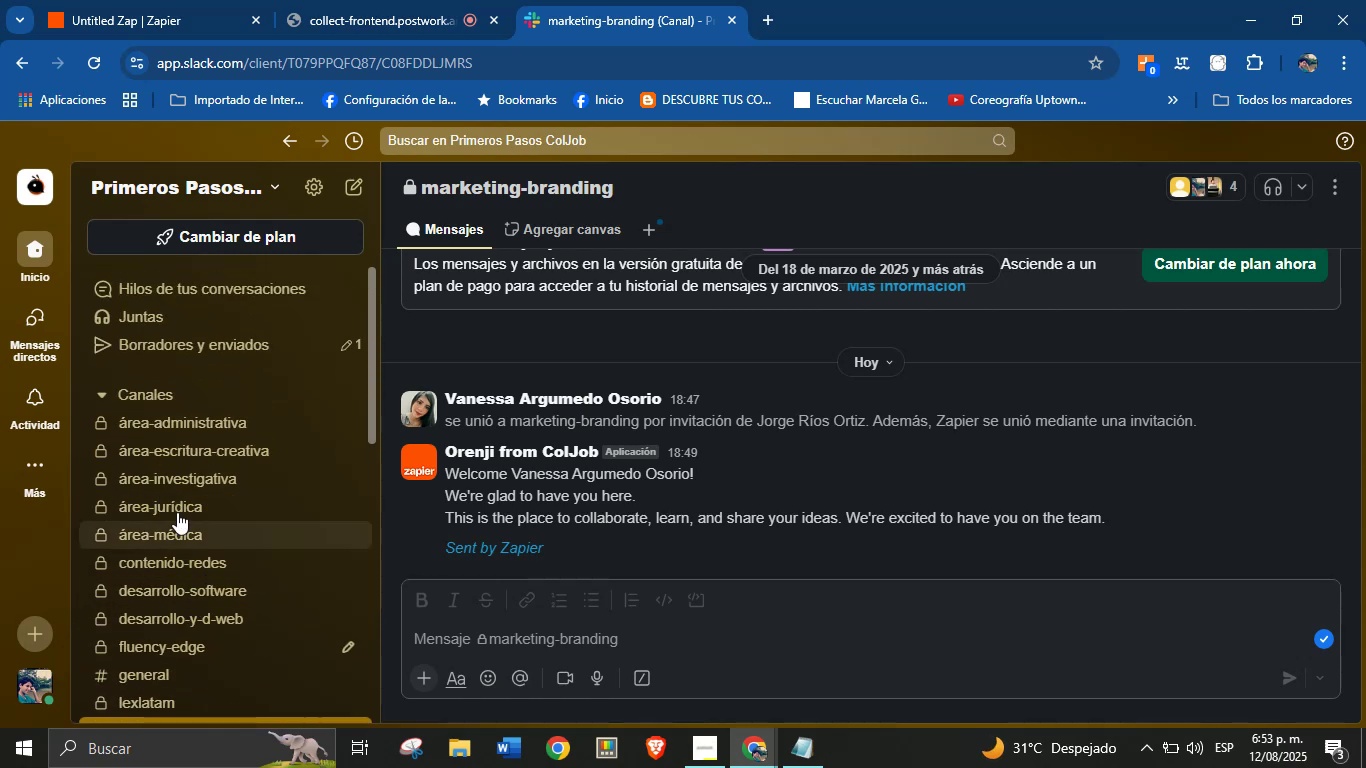 
left_click([155, 425])
 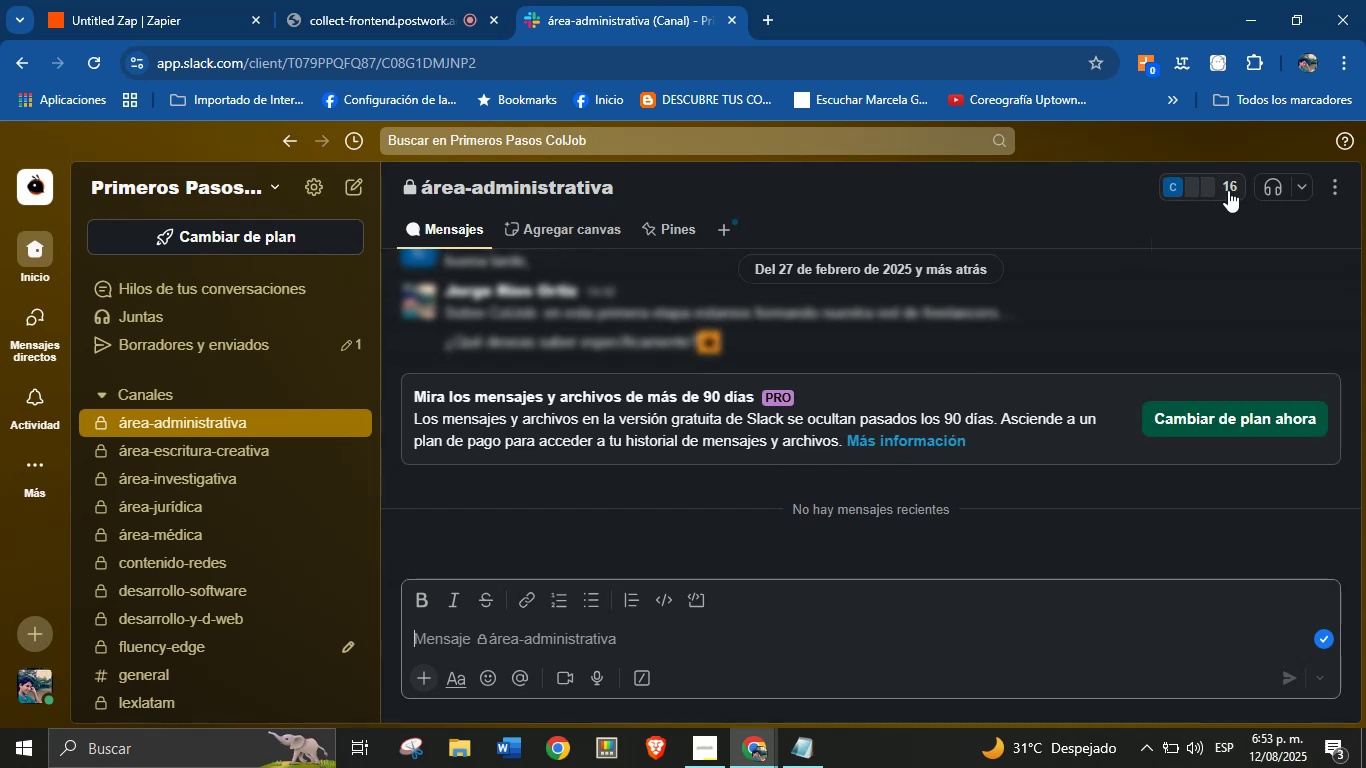 
wait(6.74)
 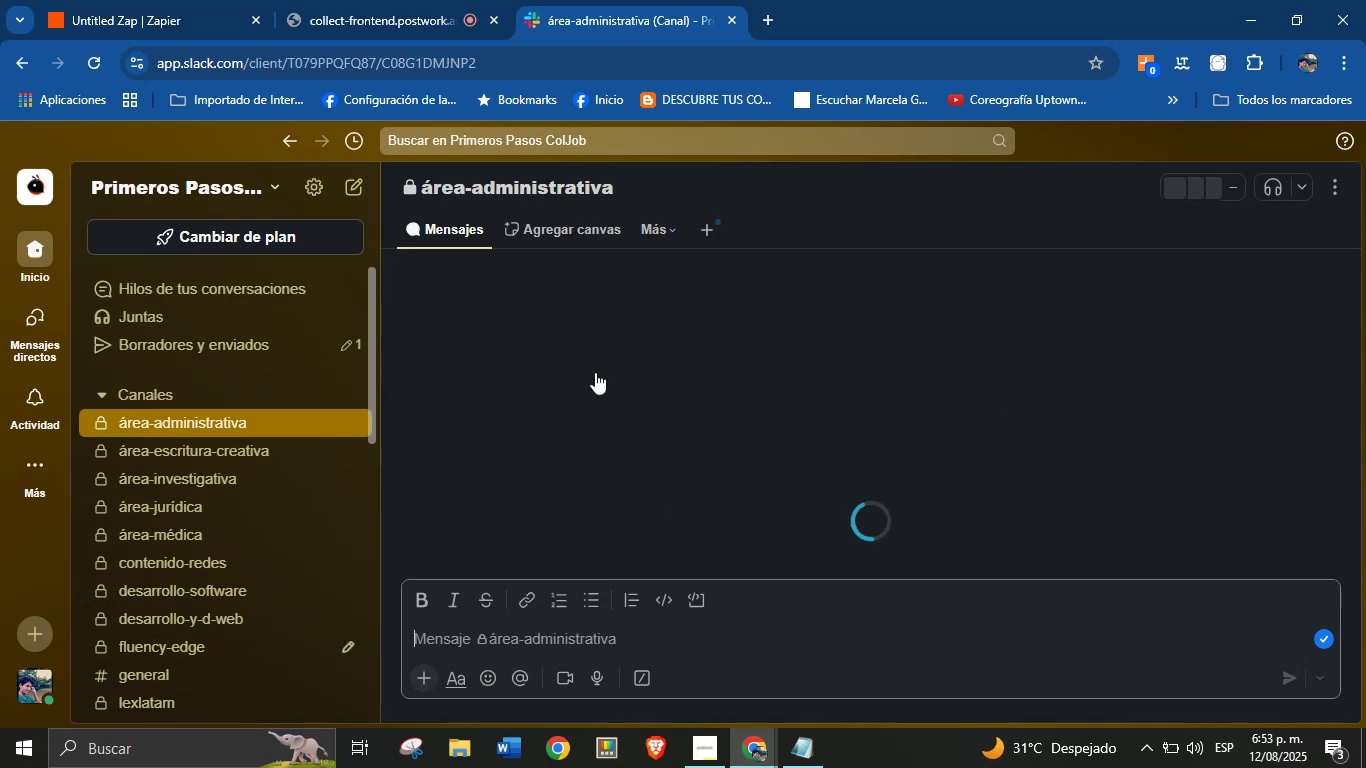 
left_click([1229, 185])
 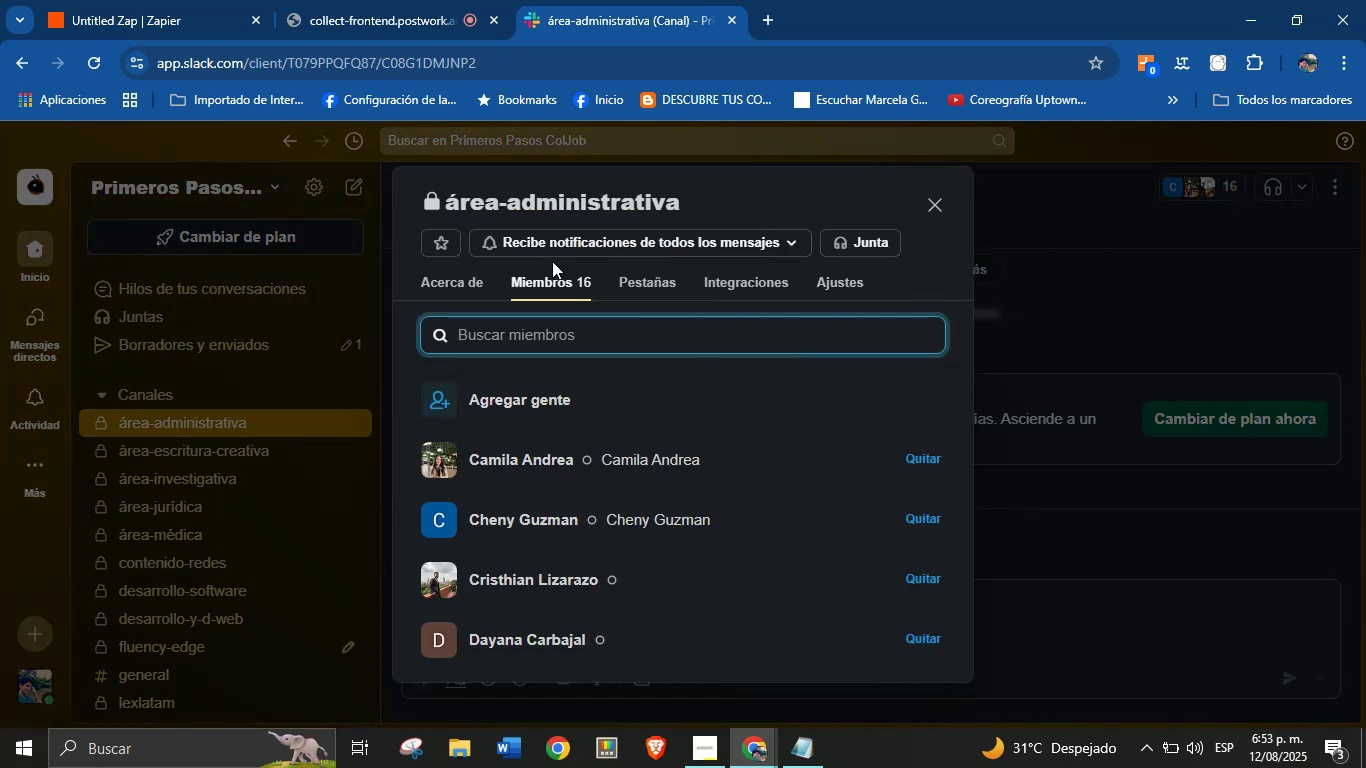 
wait(6.73)
 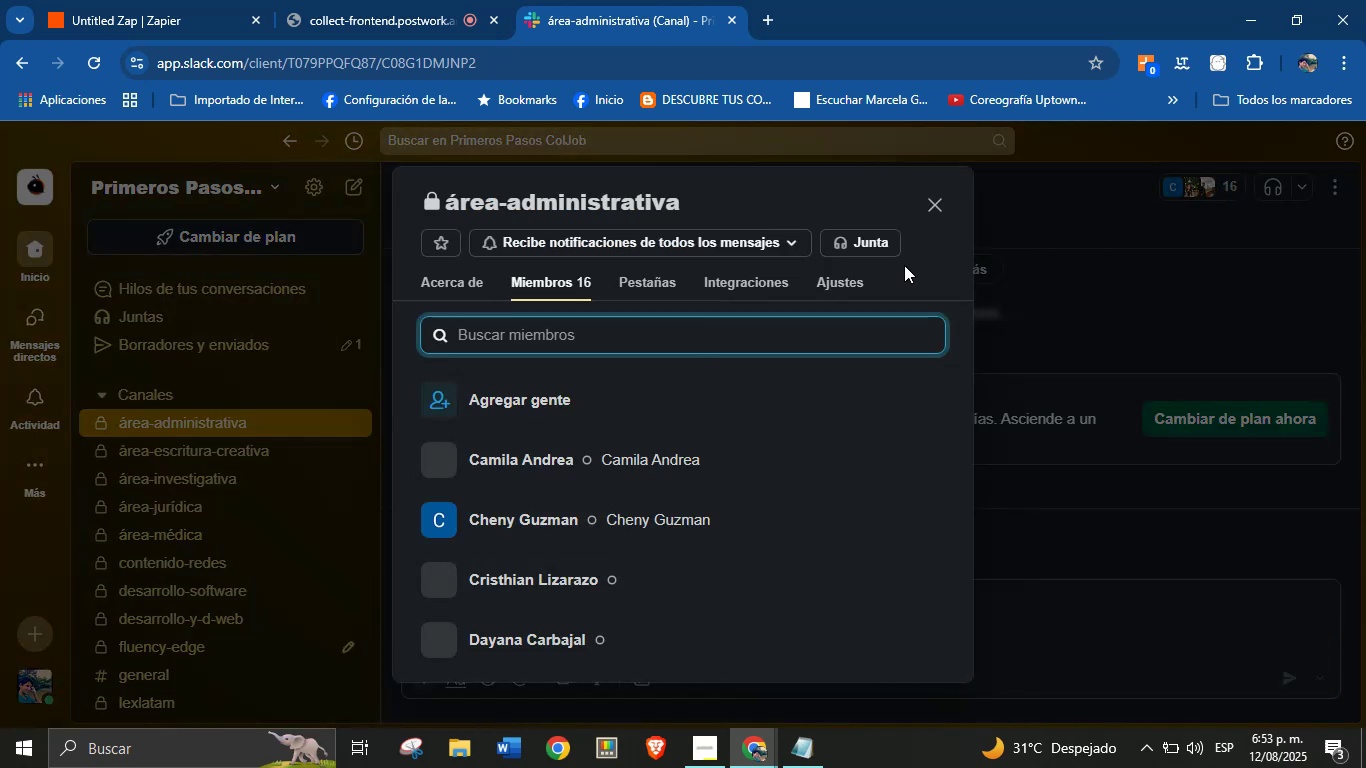 
scroll: coordinate [606, 498], scroll_direction: up, amount: 5.0
 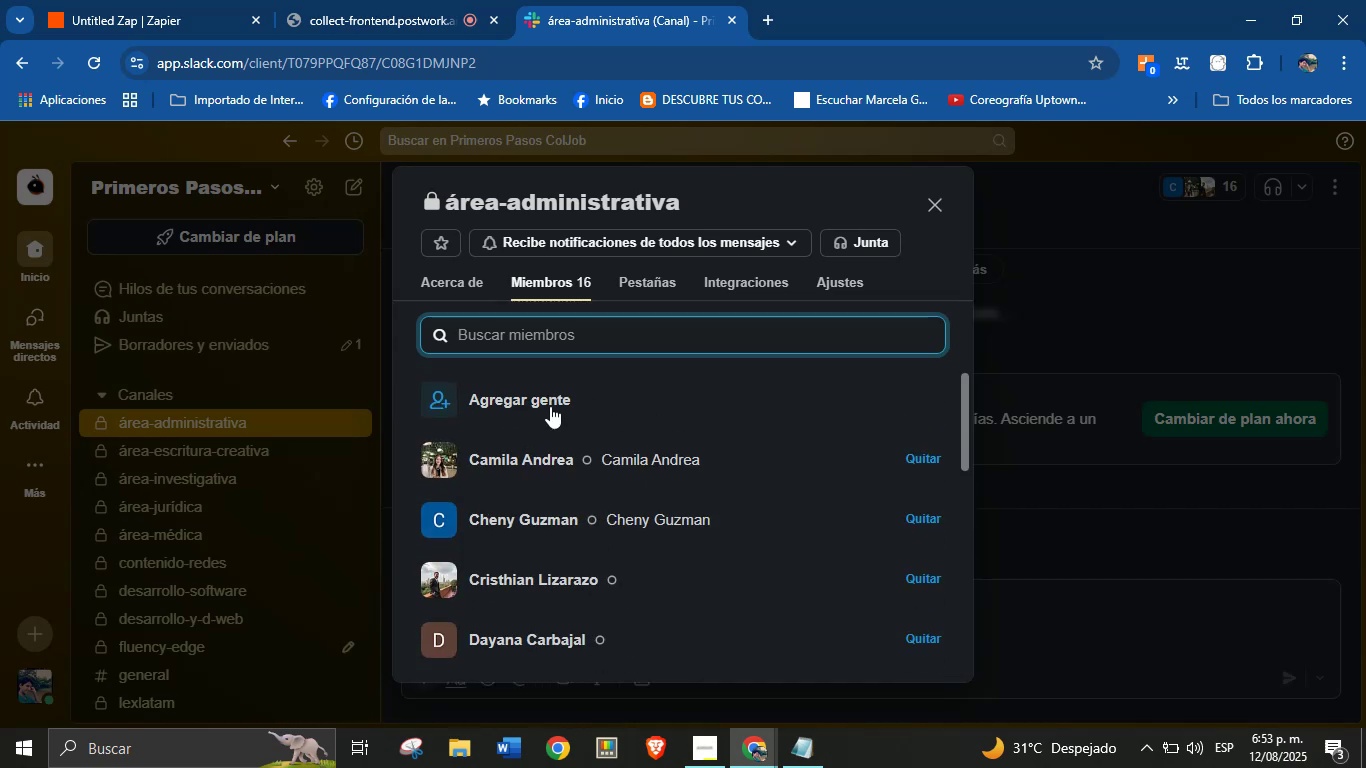 
left_click([549, 405])
 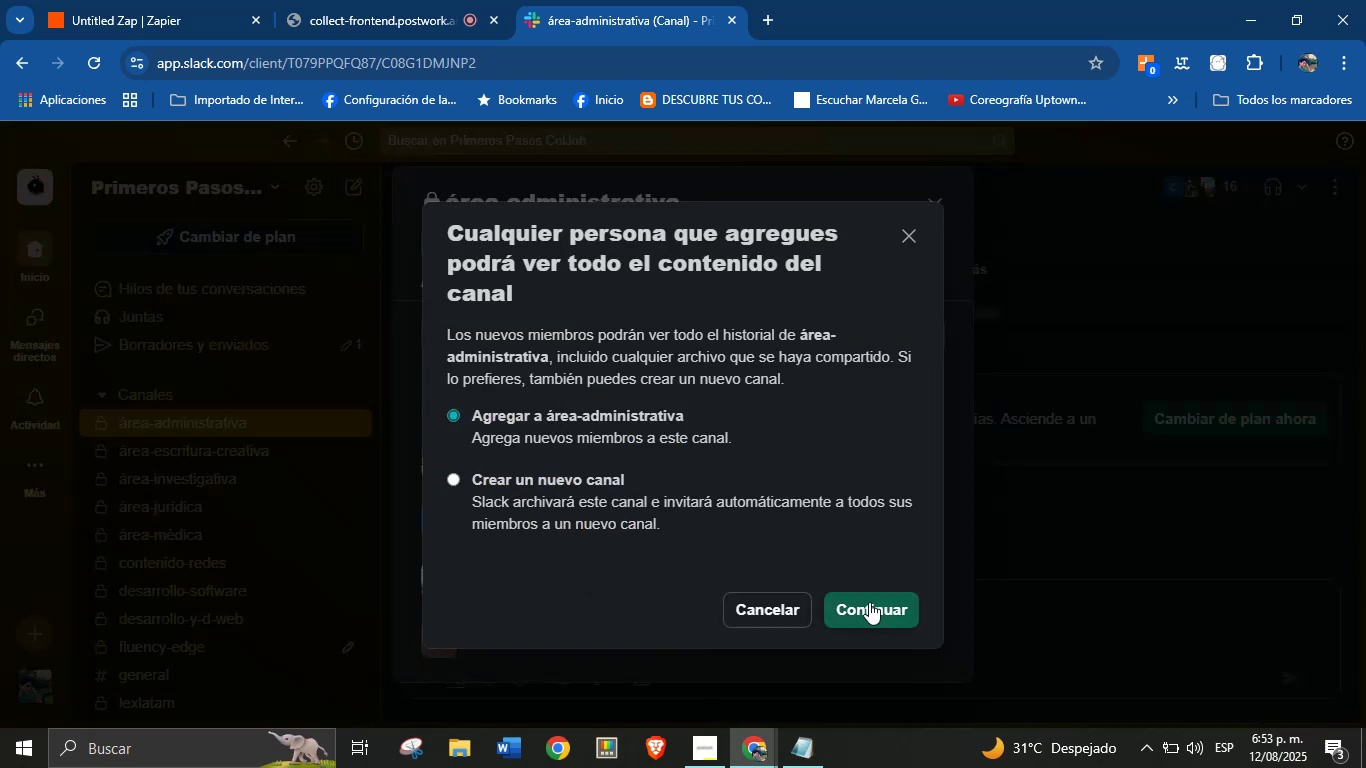 
left_click([878, 605])
 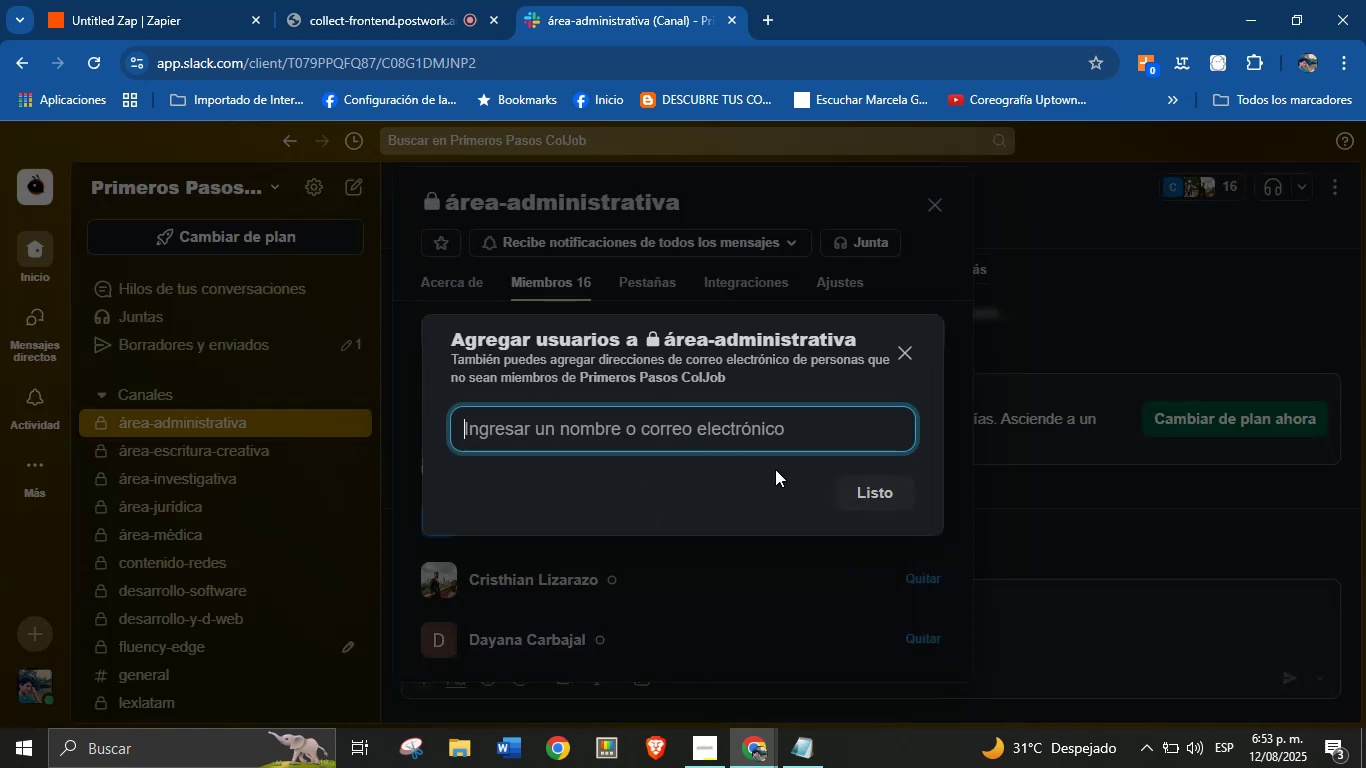 
type(van)
 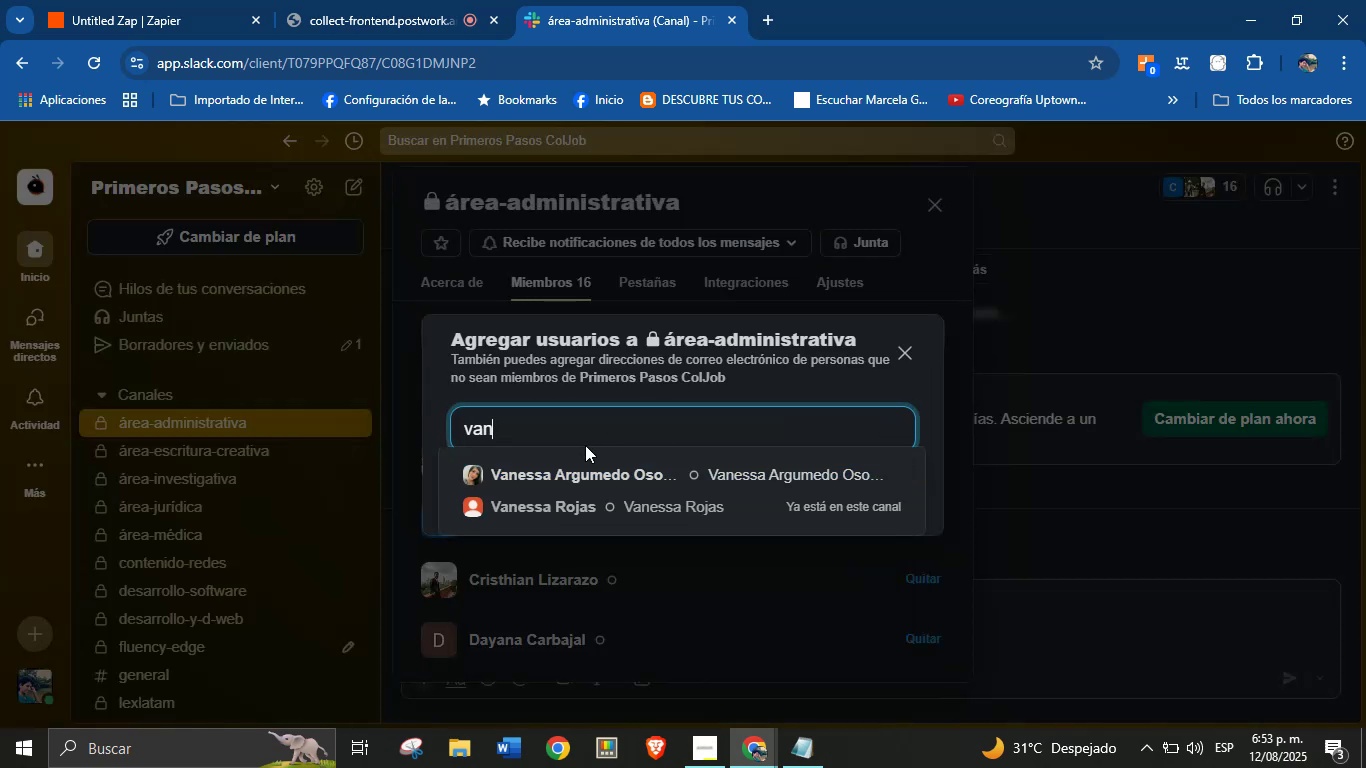 
left_click([564, 476])
 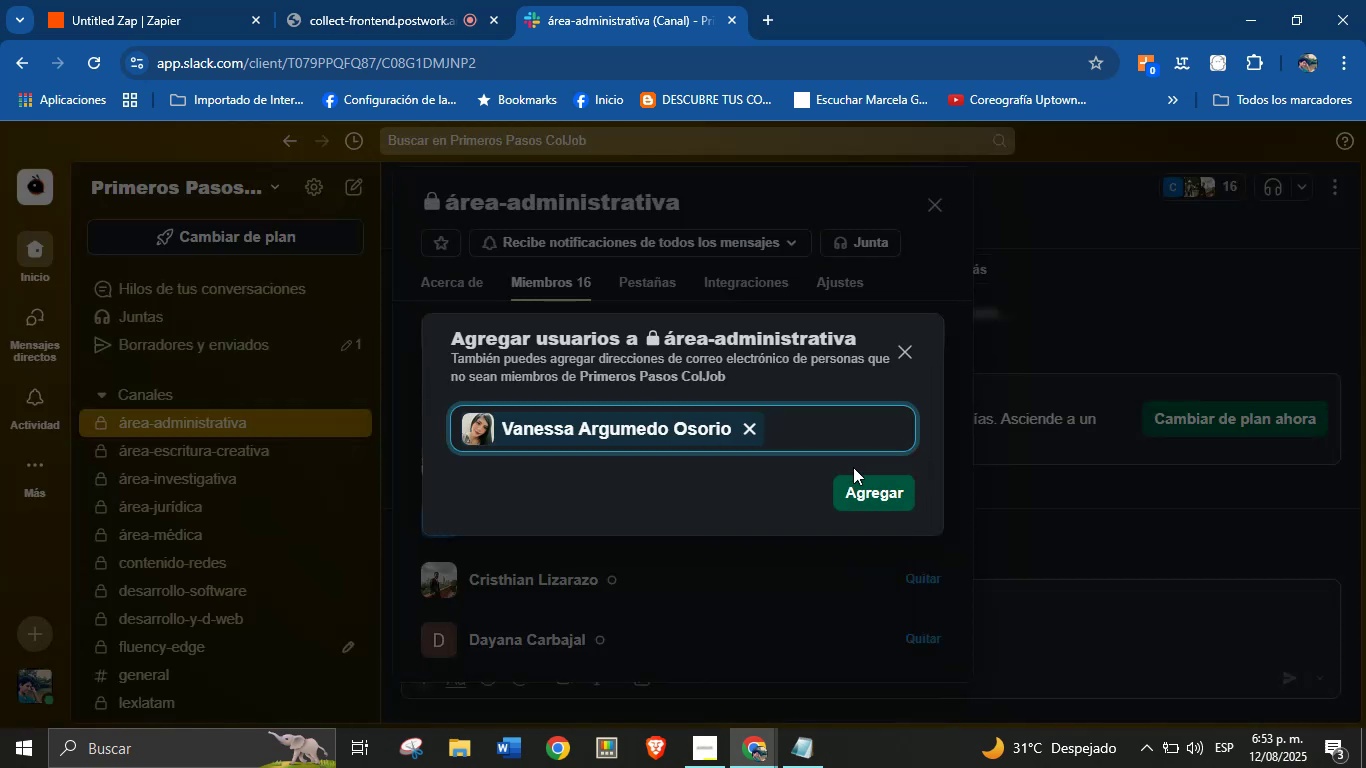 
left_click([865, 490])
 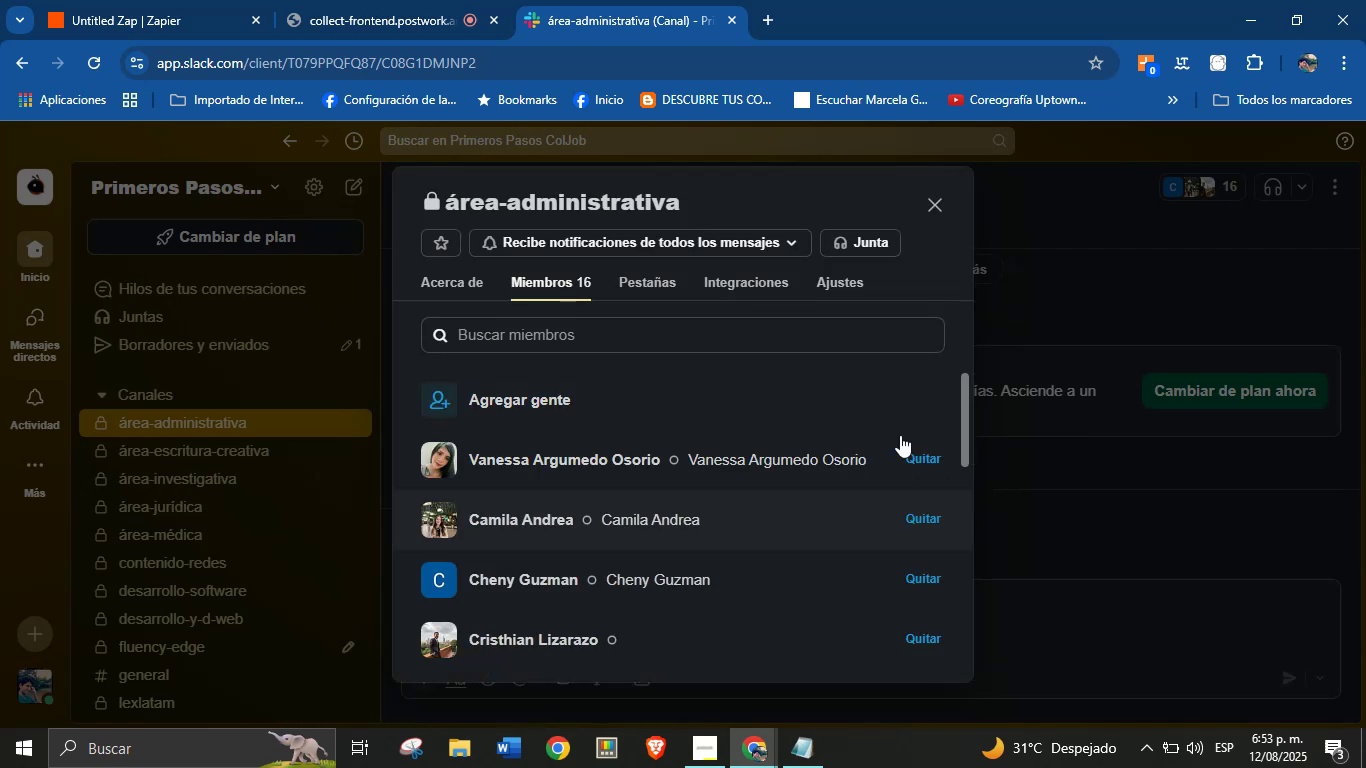 
left_click([939, 198])
 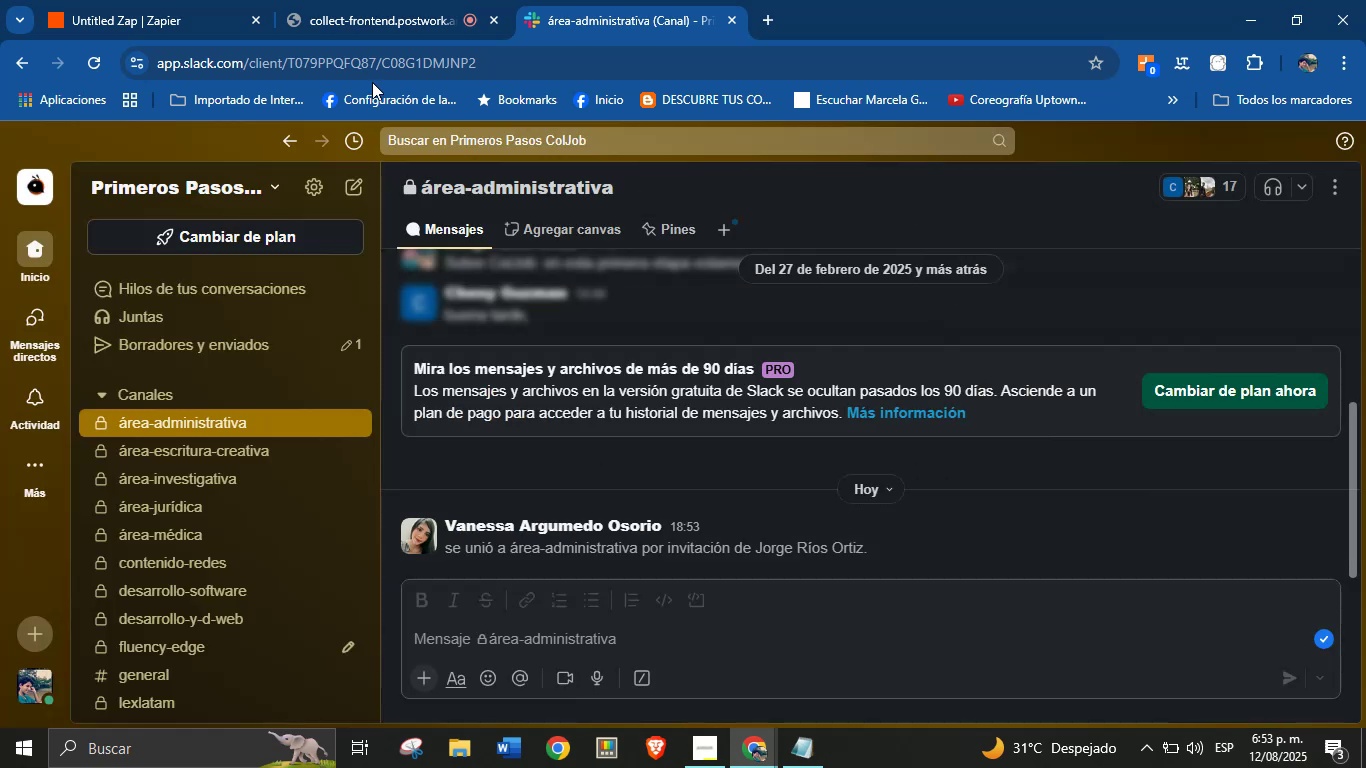 
left_click([120, 0])
 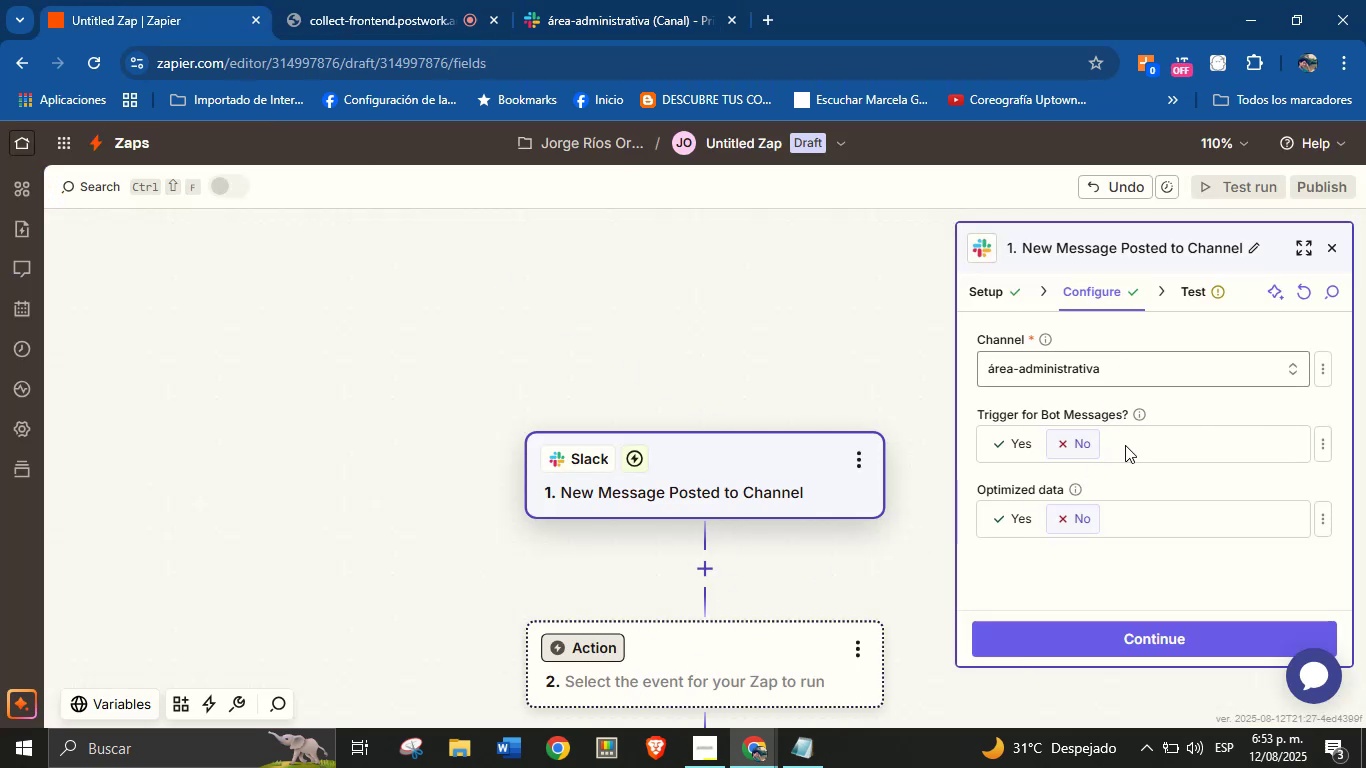 
left_click([1144, 634])
 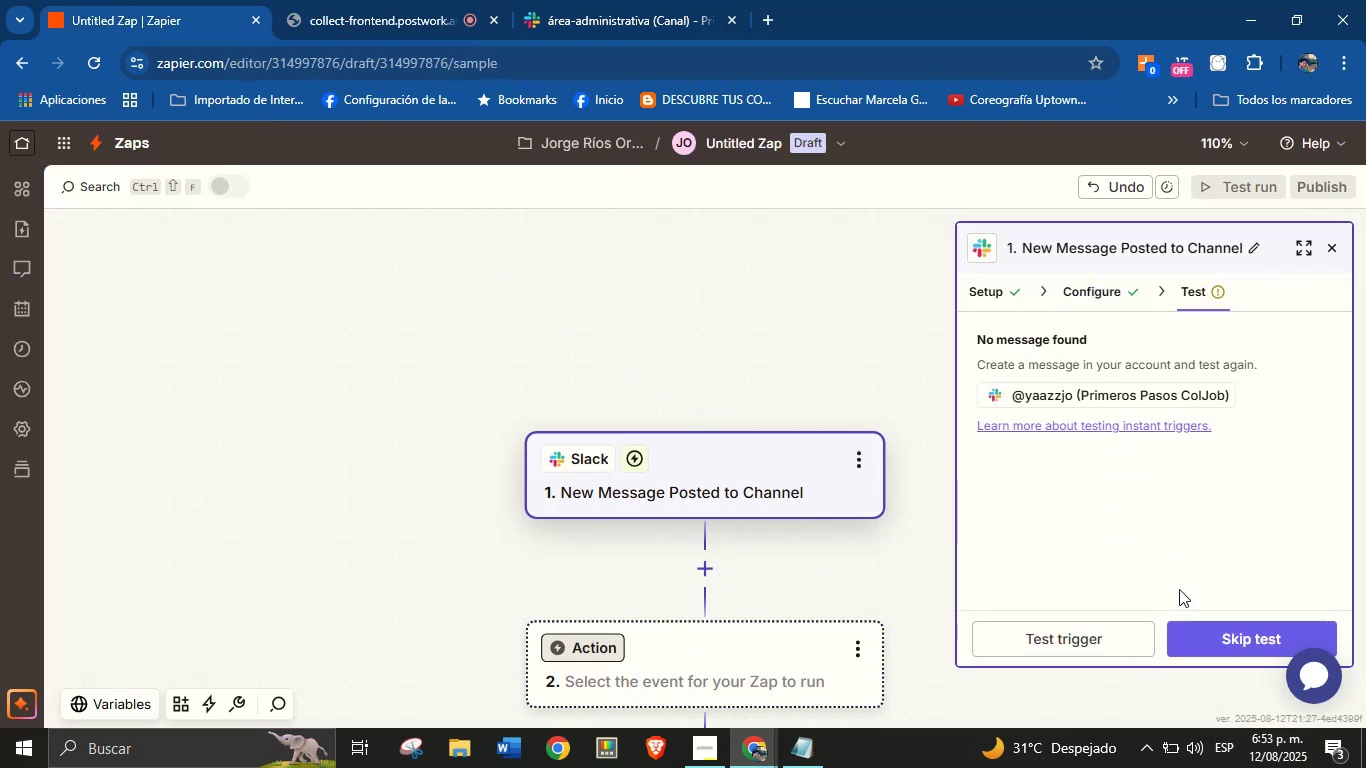 
left_click([1115, 641])
 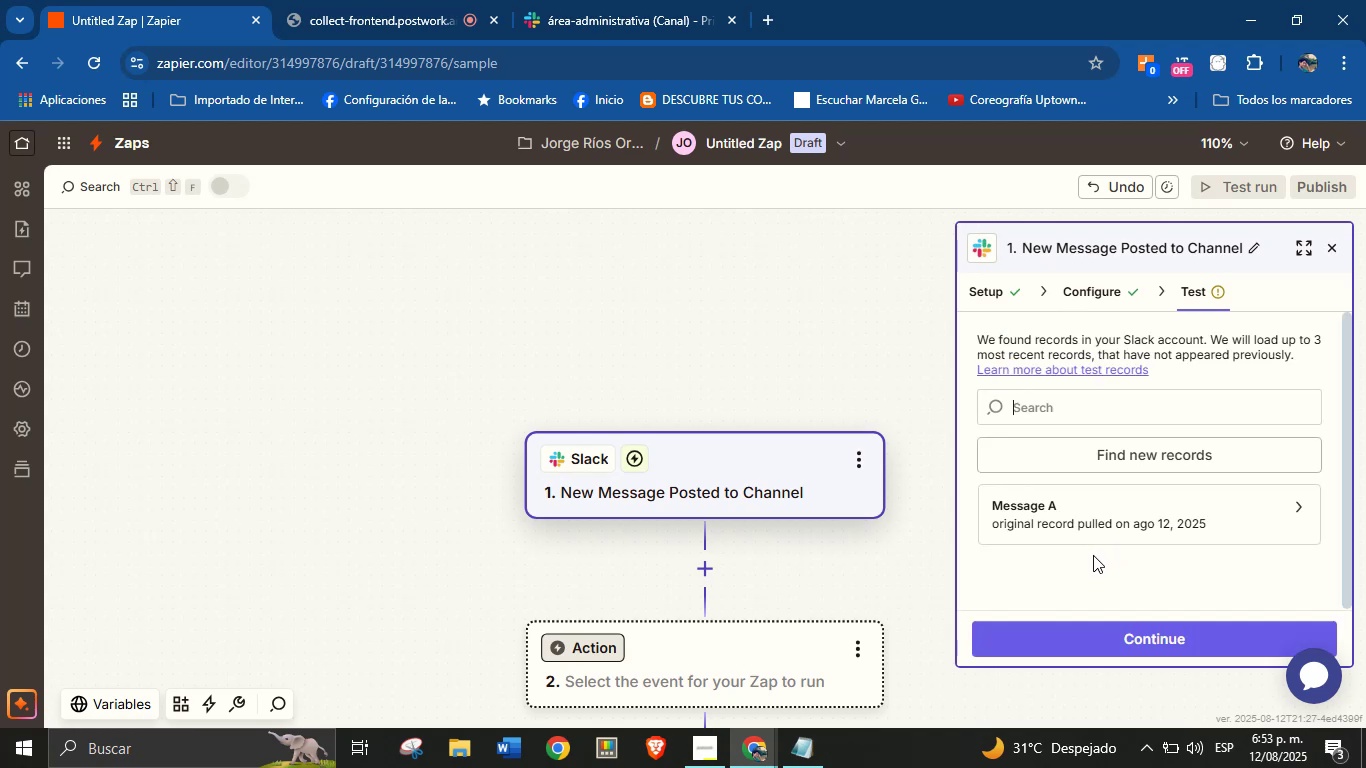 
left_click([1130, 514])
 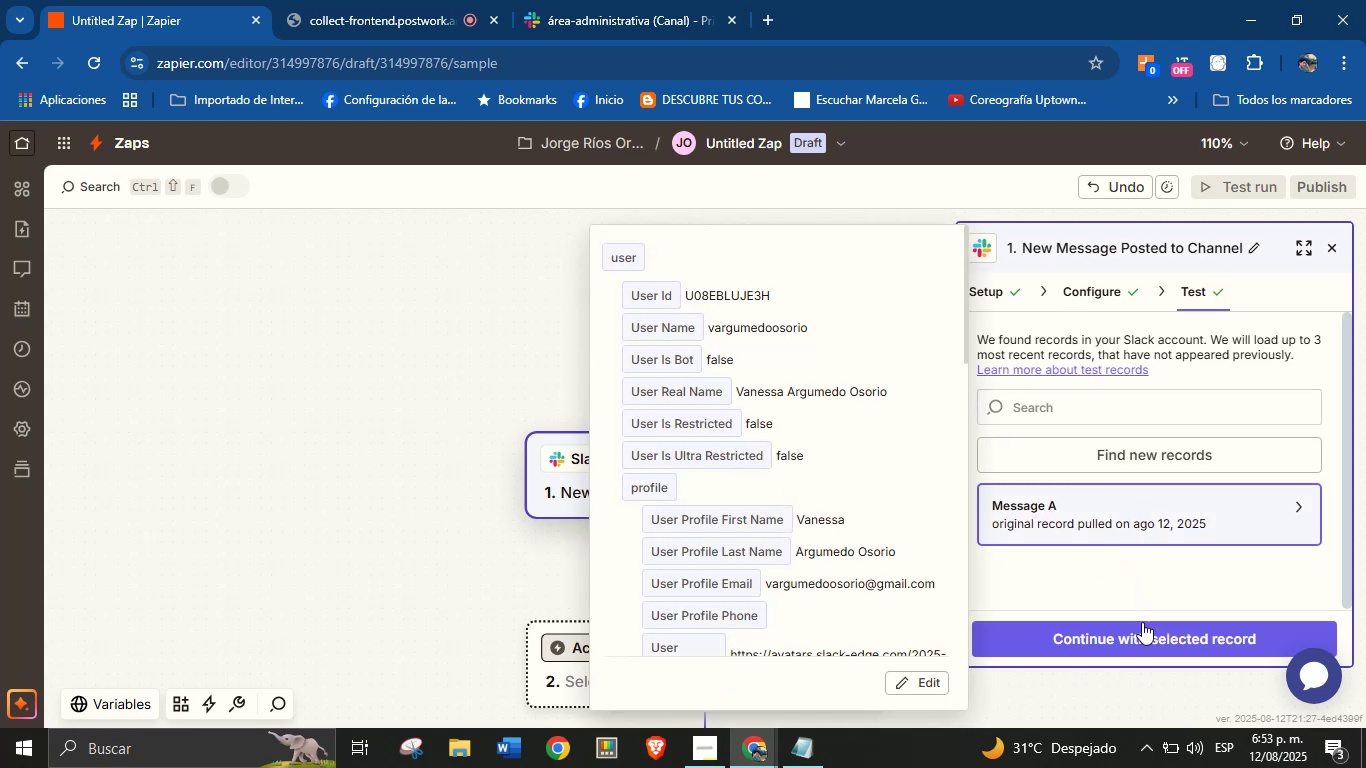 
left_click([1143, 638])
 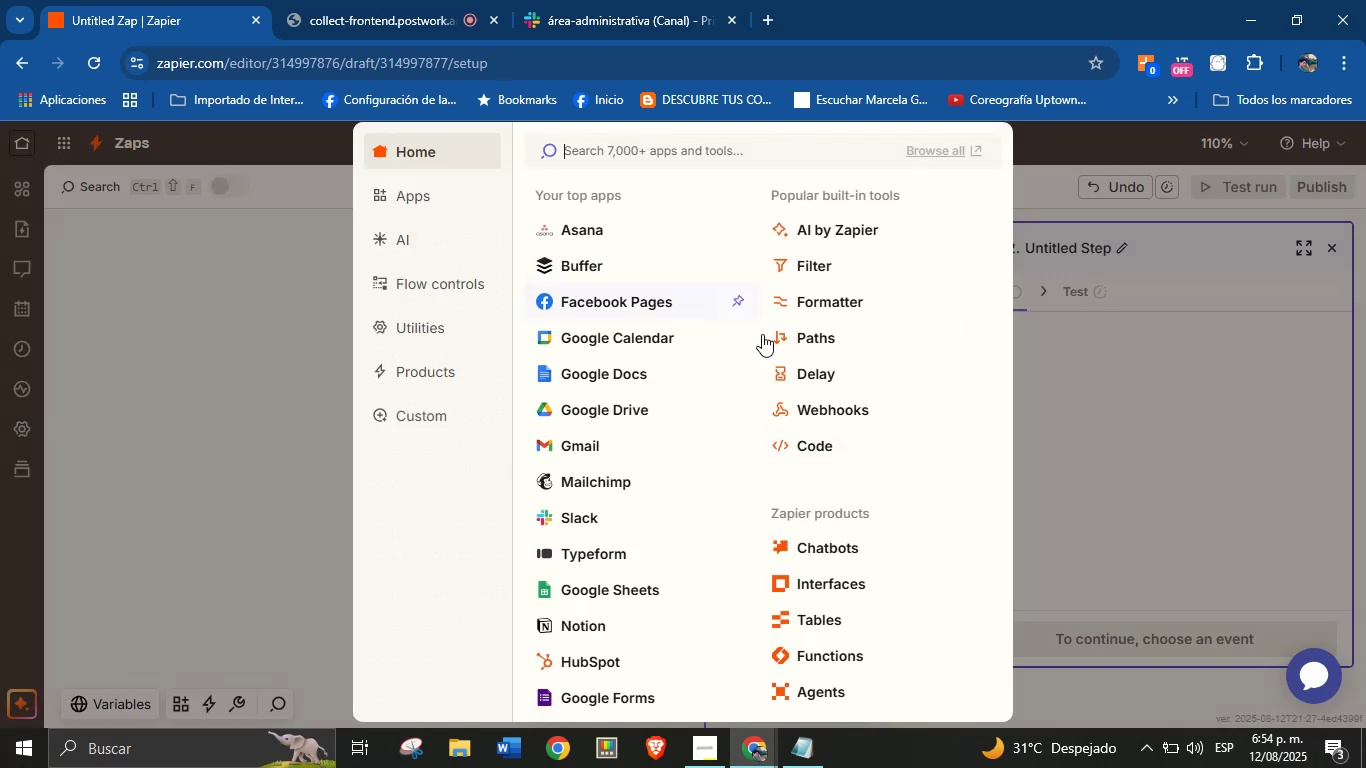 
left_click([801, 269])
 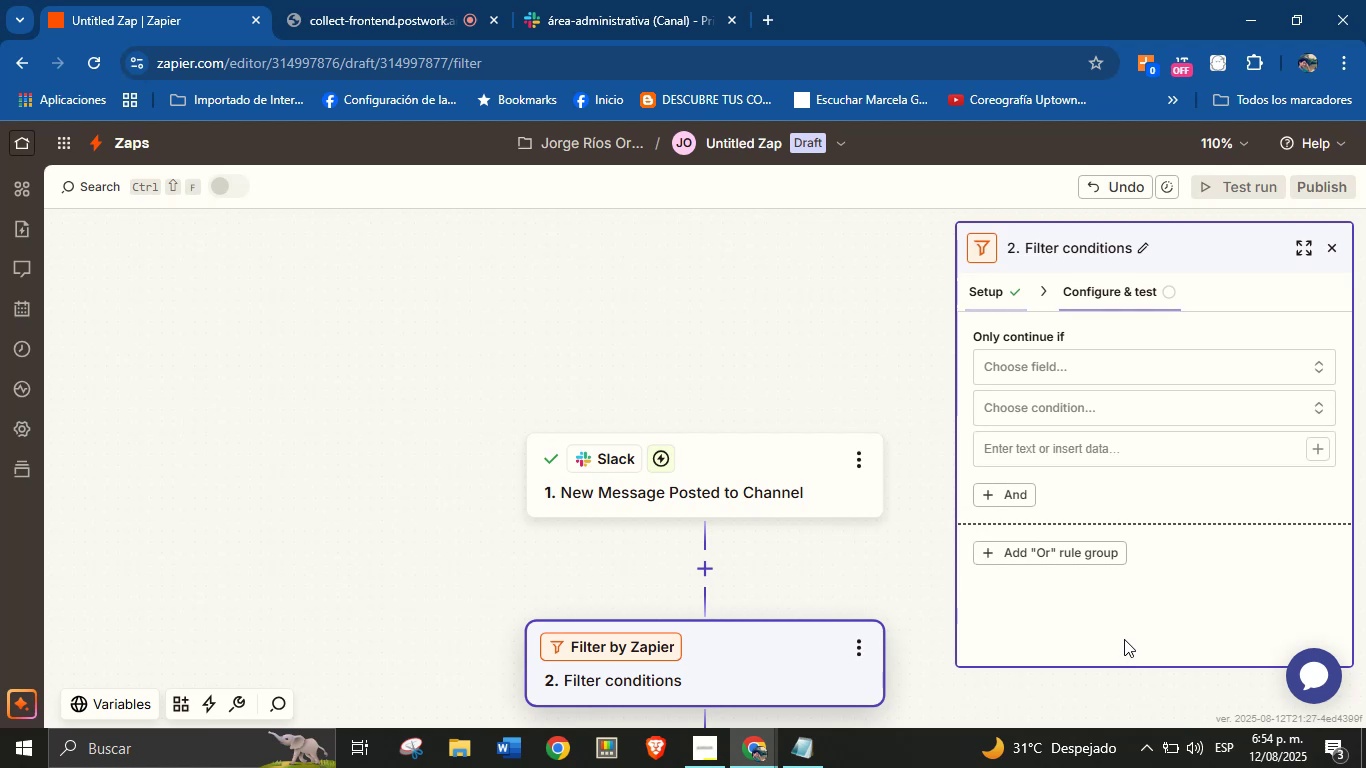 
left_click([1052, 367])
 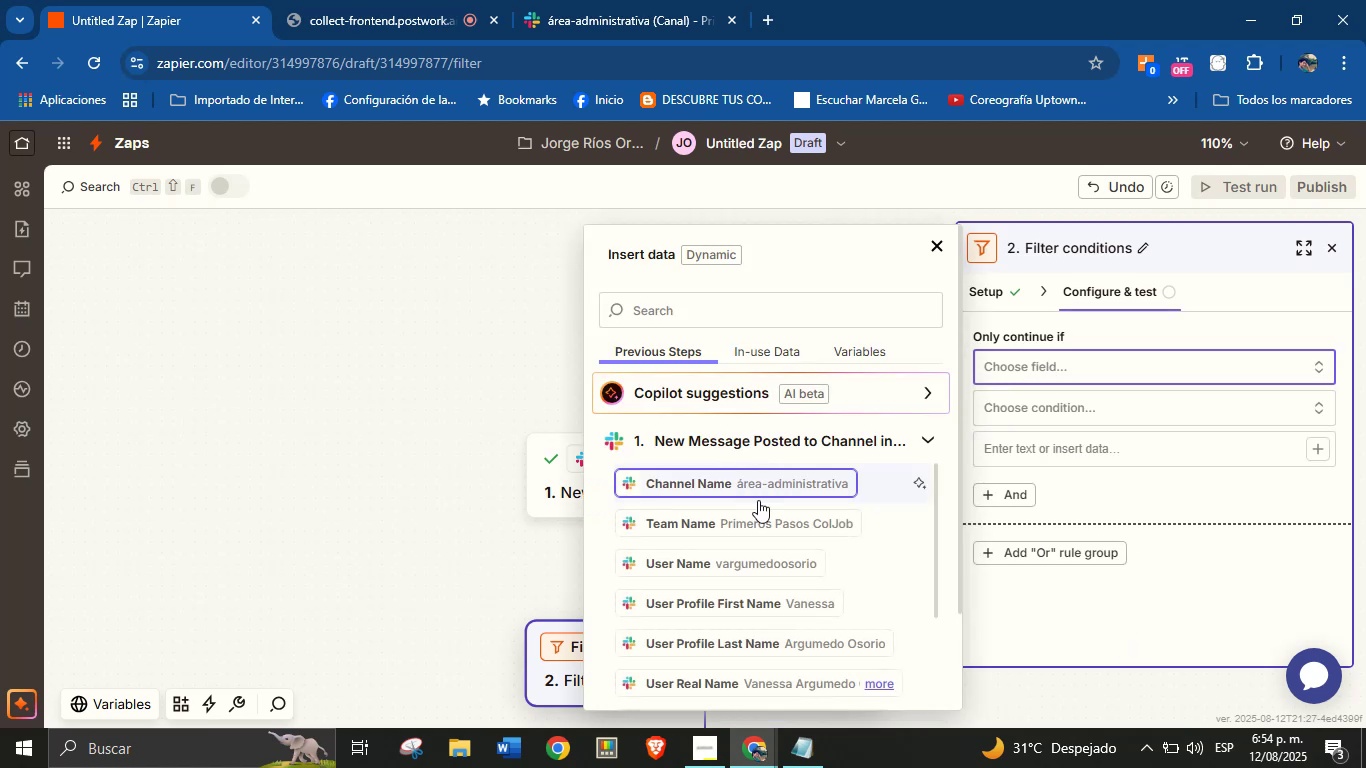 
scroll: coordinate [768, 592], scroll_direction: down, amount: 2.0
 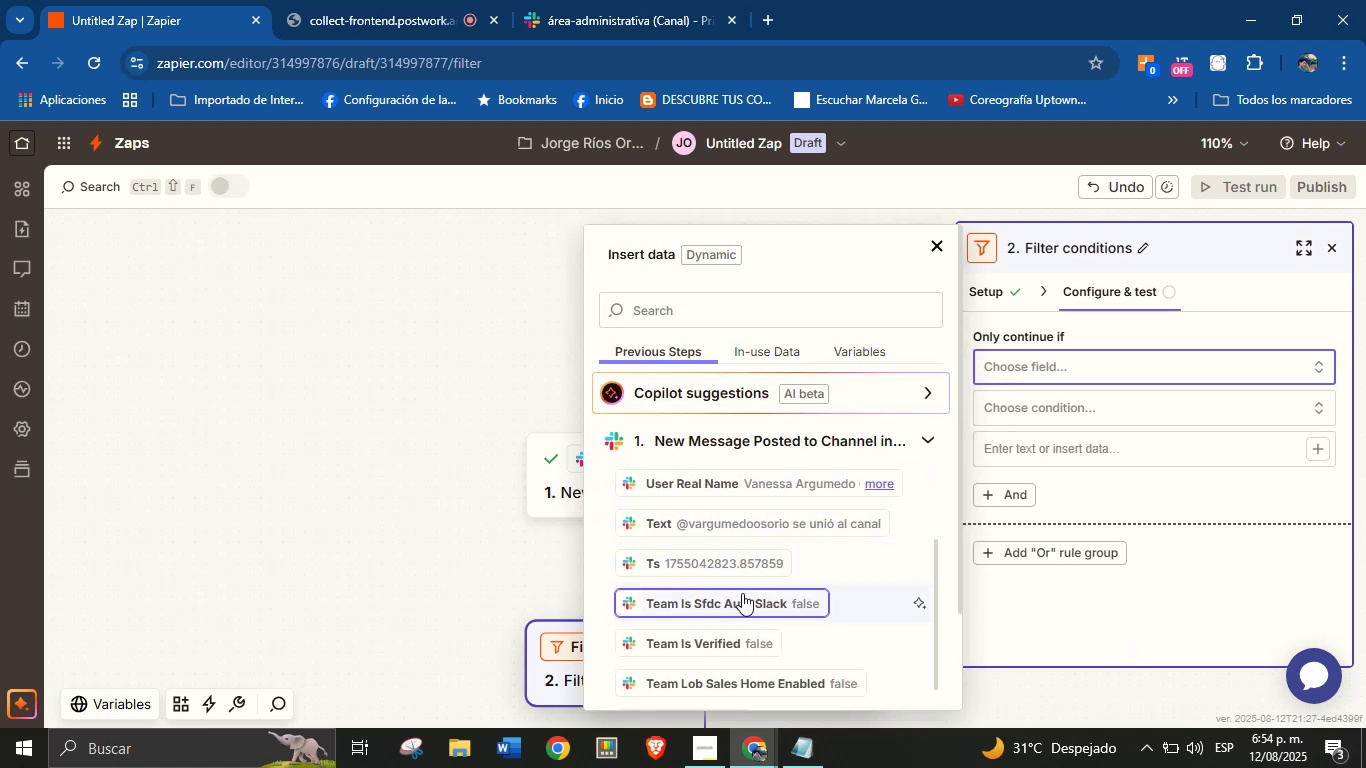 
left_click([740, 527])
 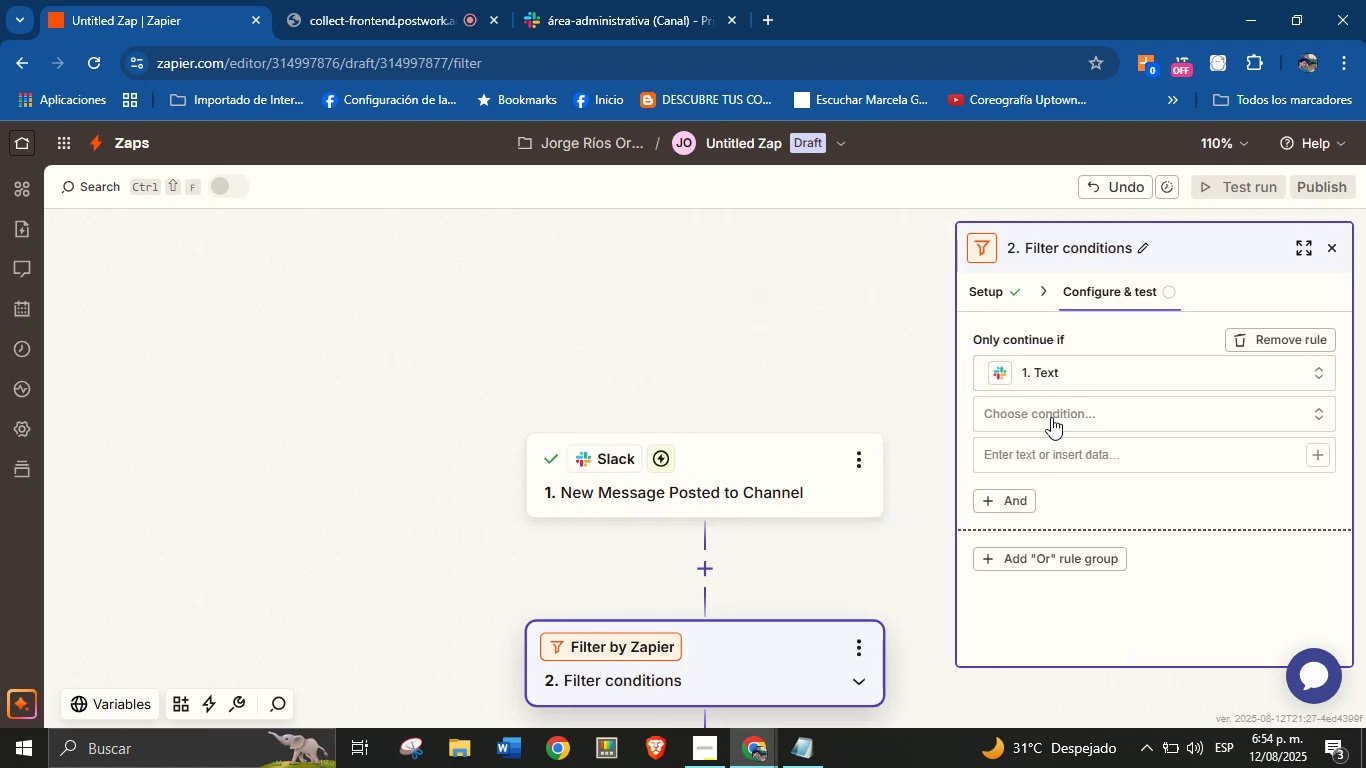 
left_click([1056, 413])
 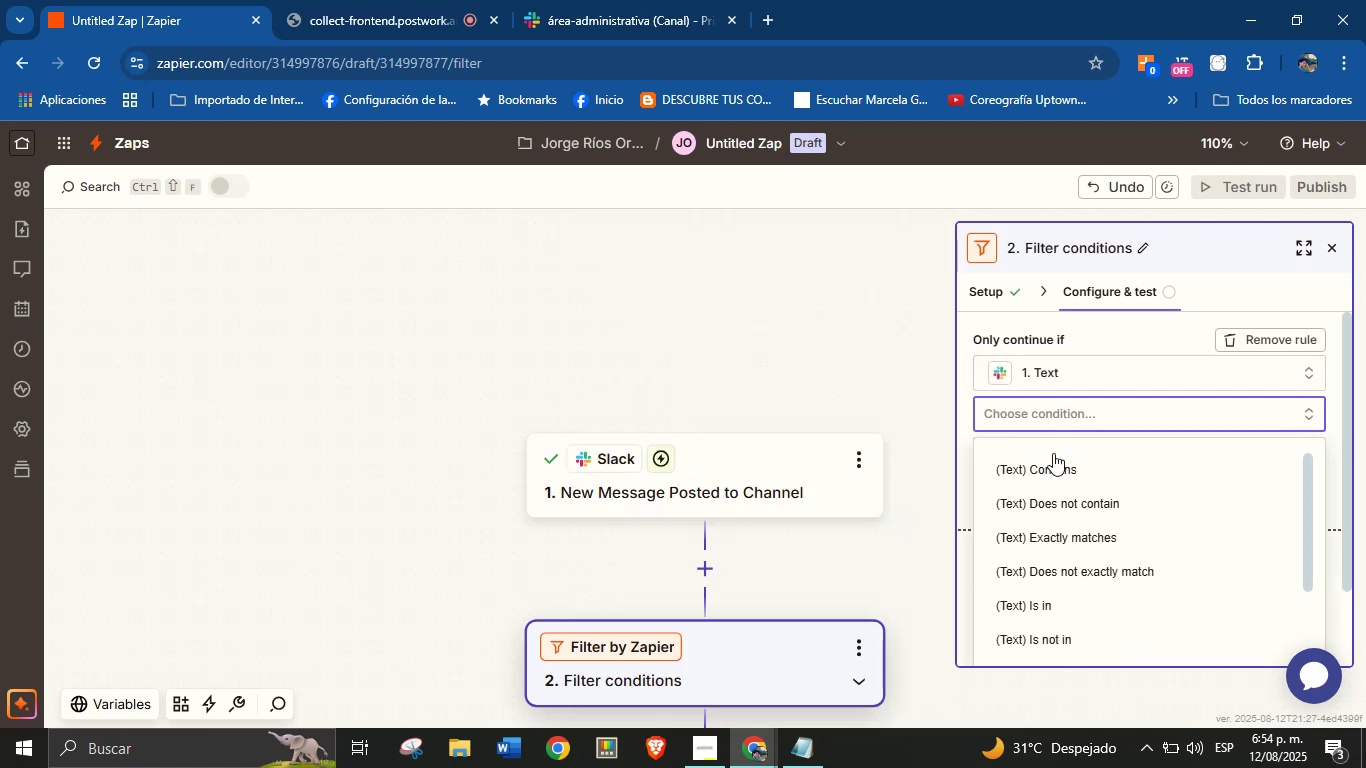 
left_click([1058, 471])
 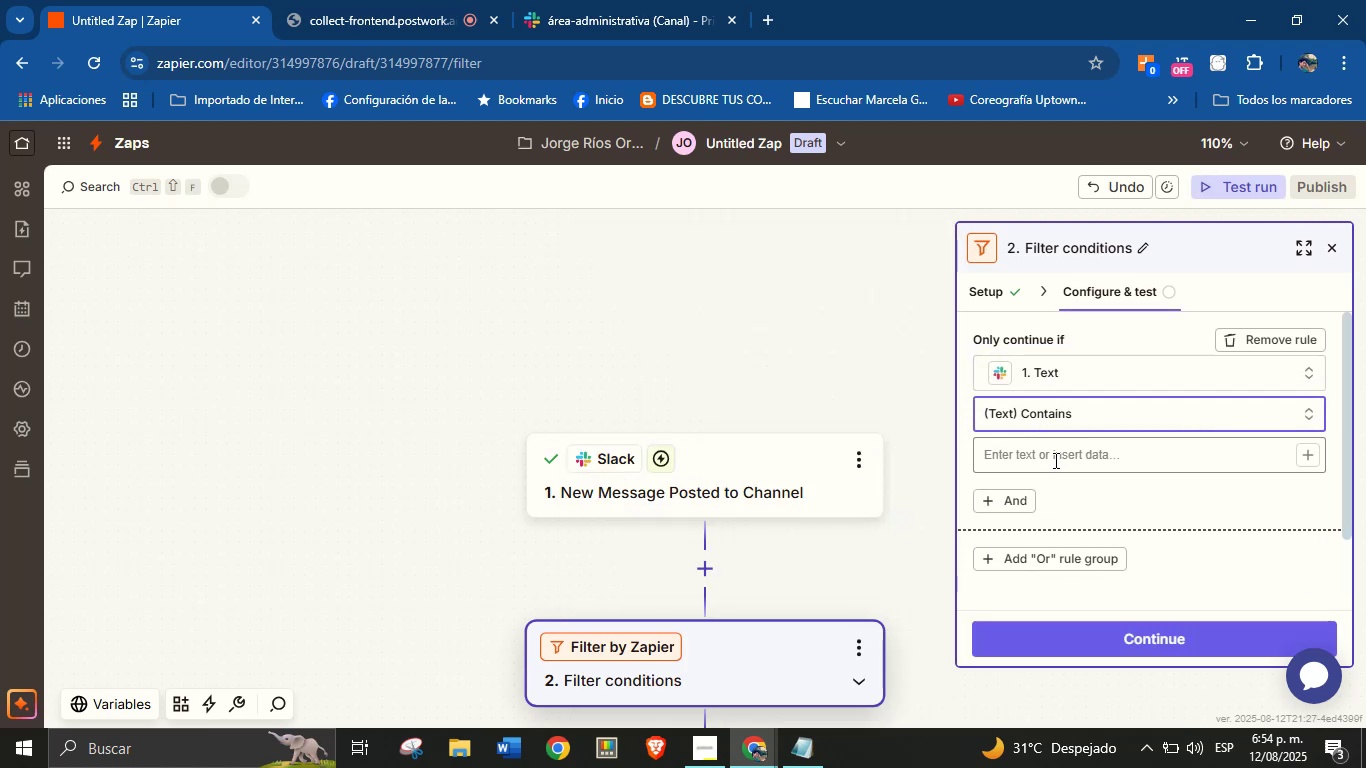 
left_click([1053, 457])
 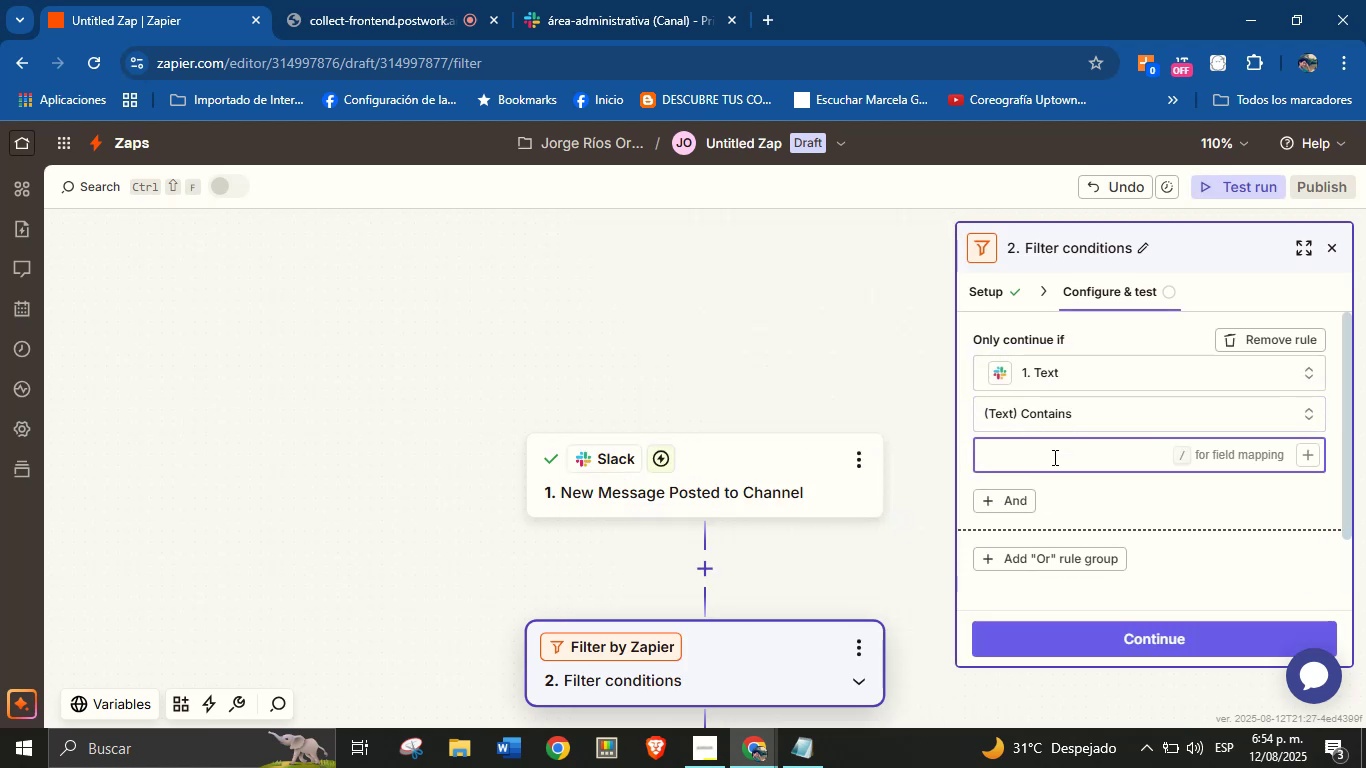 
type(s )
key(Backspace)
type(e uni;o a canal)
 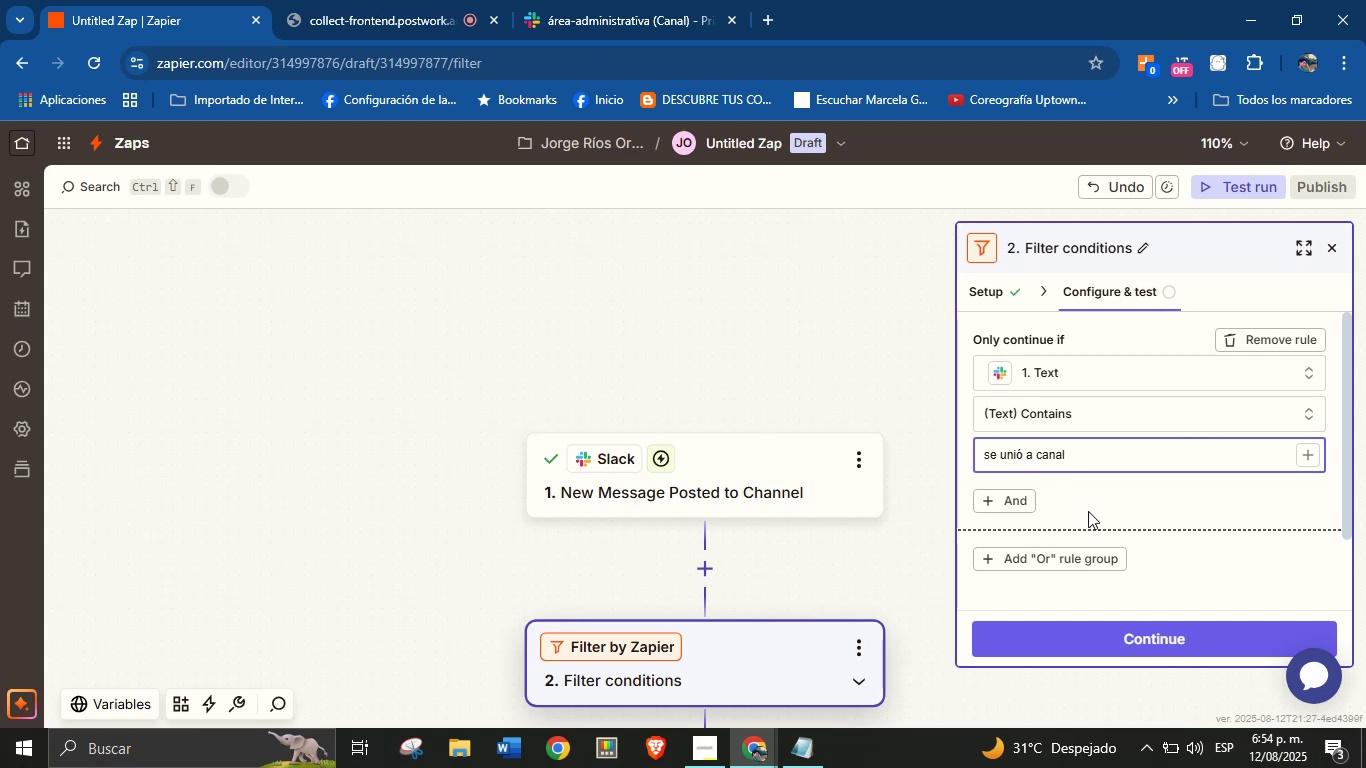 
left_click([1119, 497])
 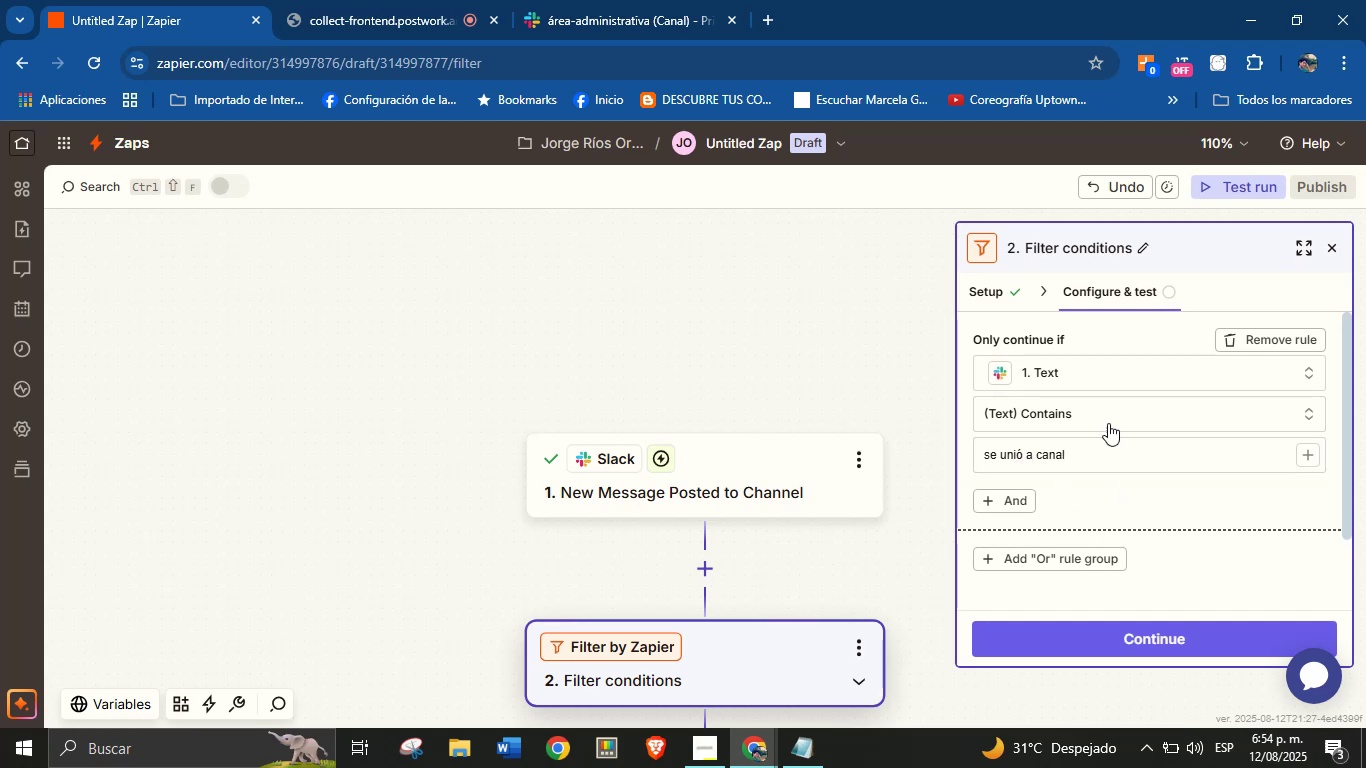 
scroll: coordinate [1121, 402], scroll_direction: down, amount: 2.0
 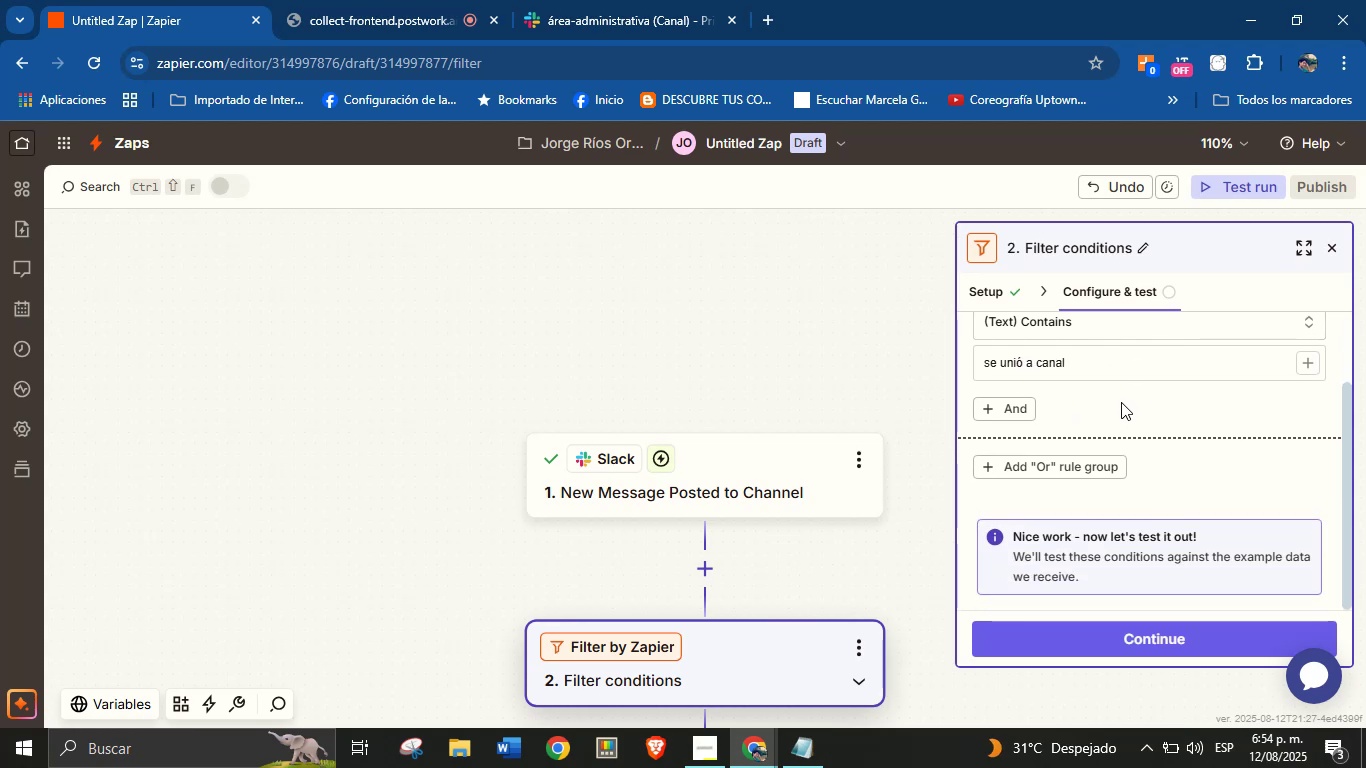 
scroll: coordinate [1150, 419], scroll_direction: up, amount: 2.0
 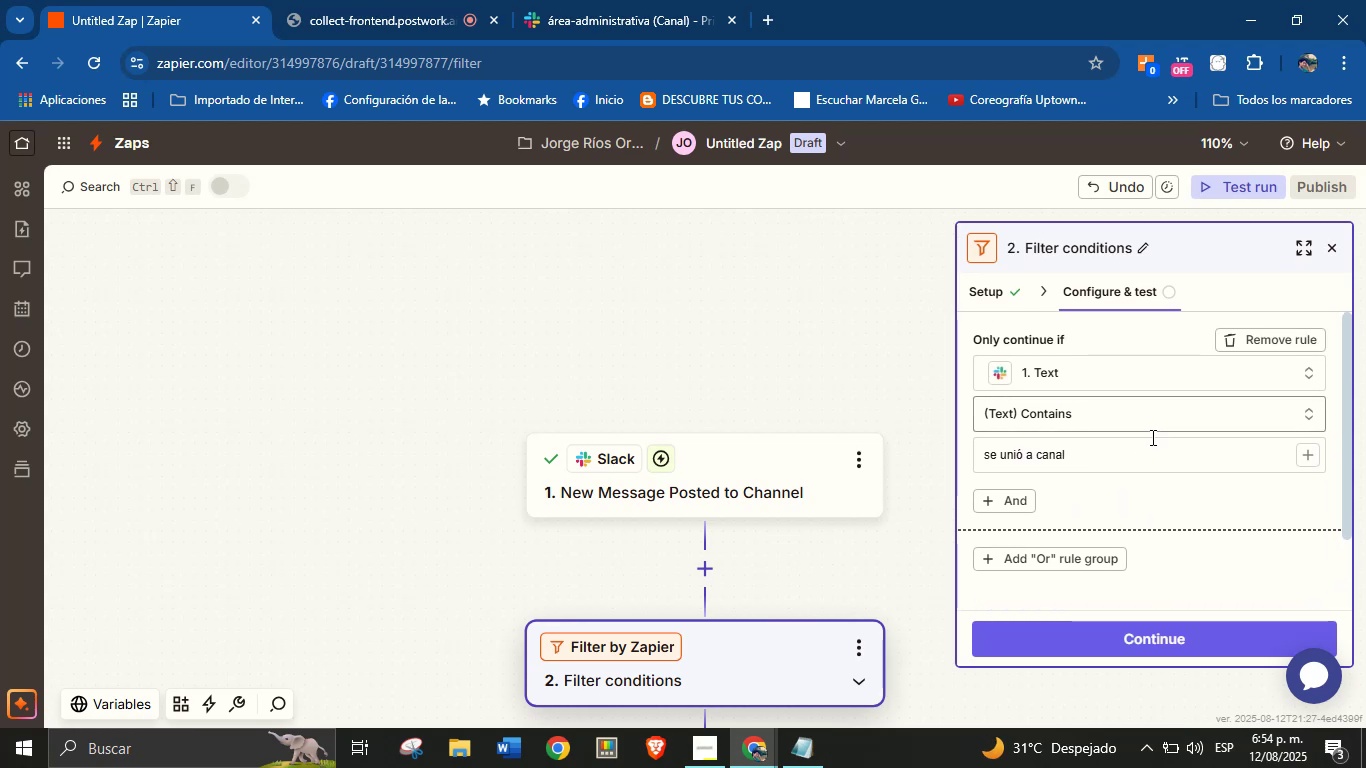 
scroll: coordinate [1149, 452], scroll_direction: down, amount: 1.0
 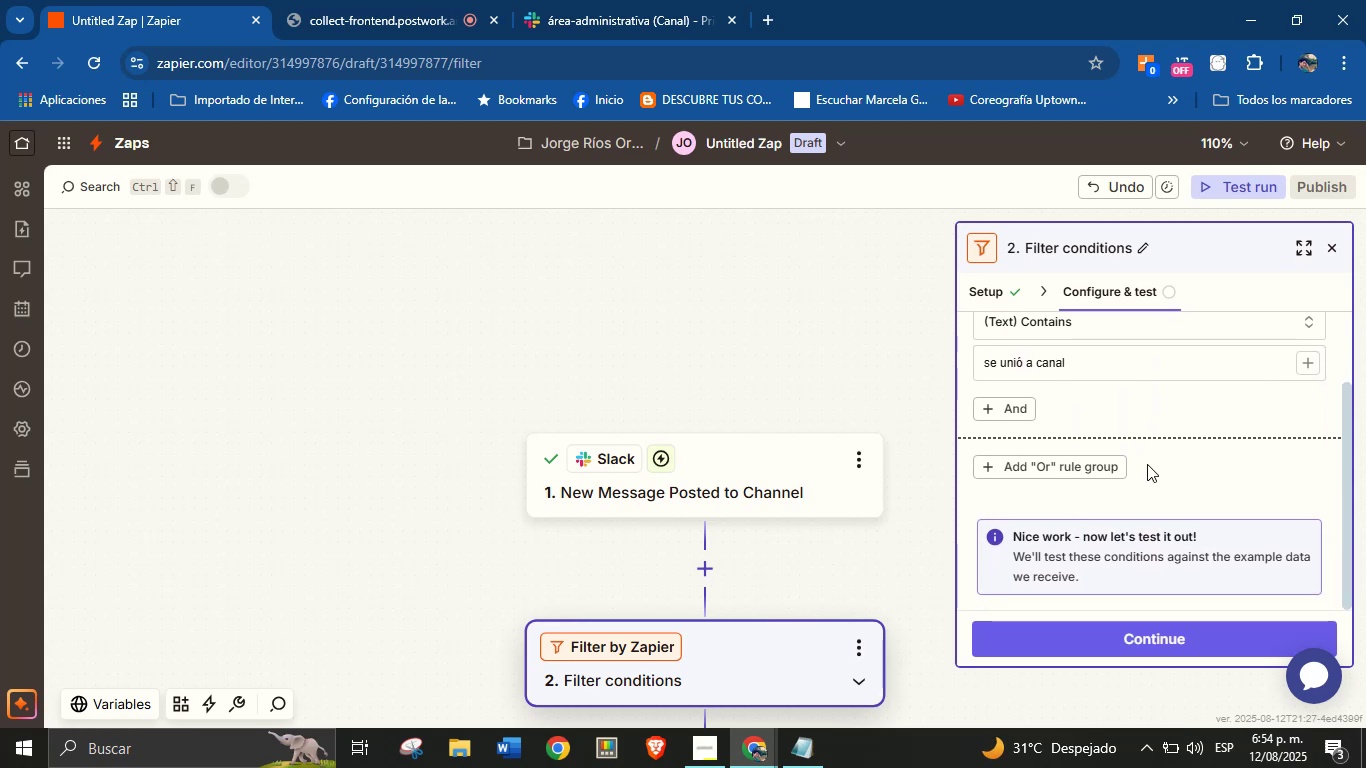 
scroll: coordinate [1123, 475], scroll_direction: up, amount: 2.0
 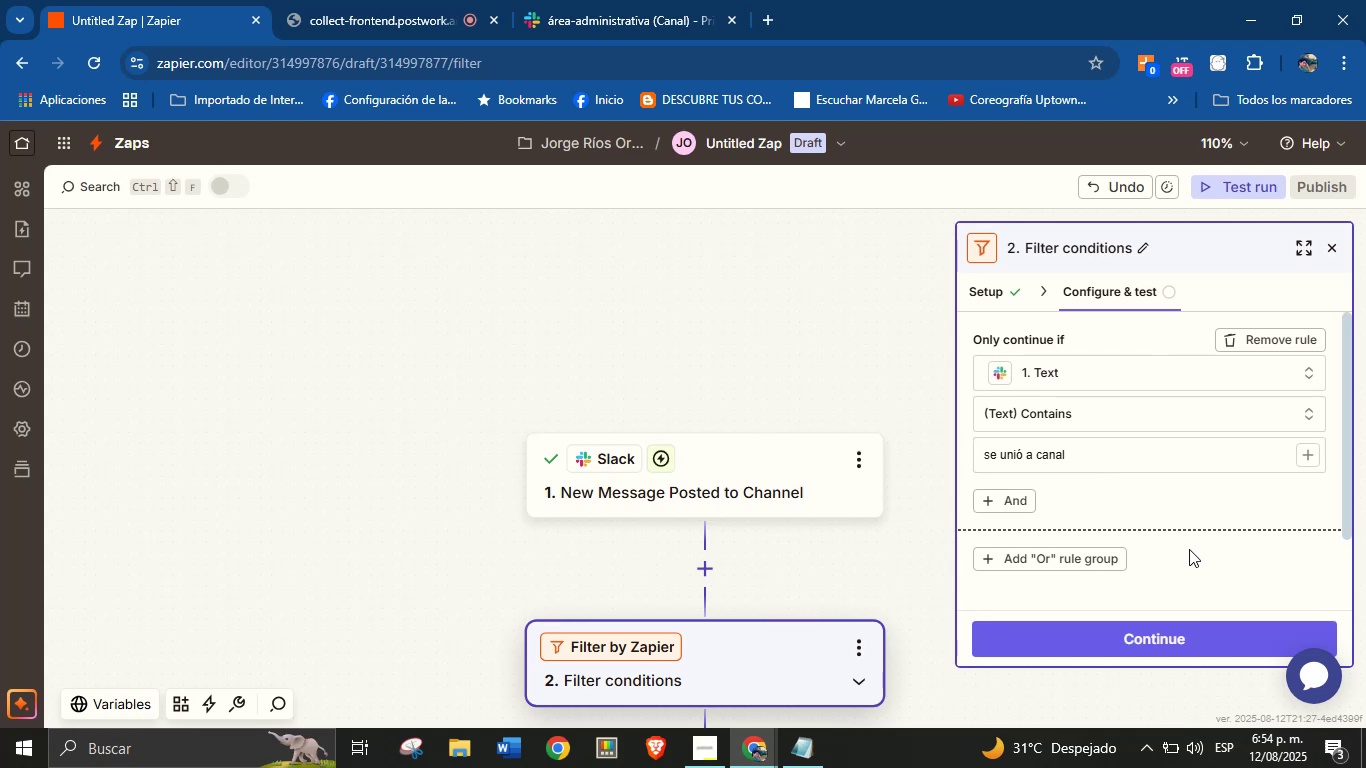 
left_click([1198, 510])
 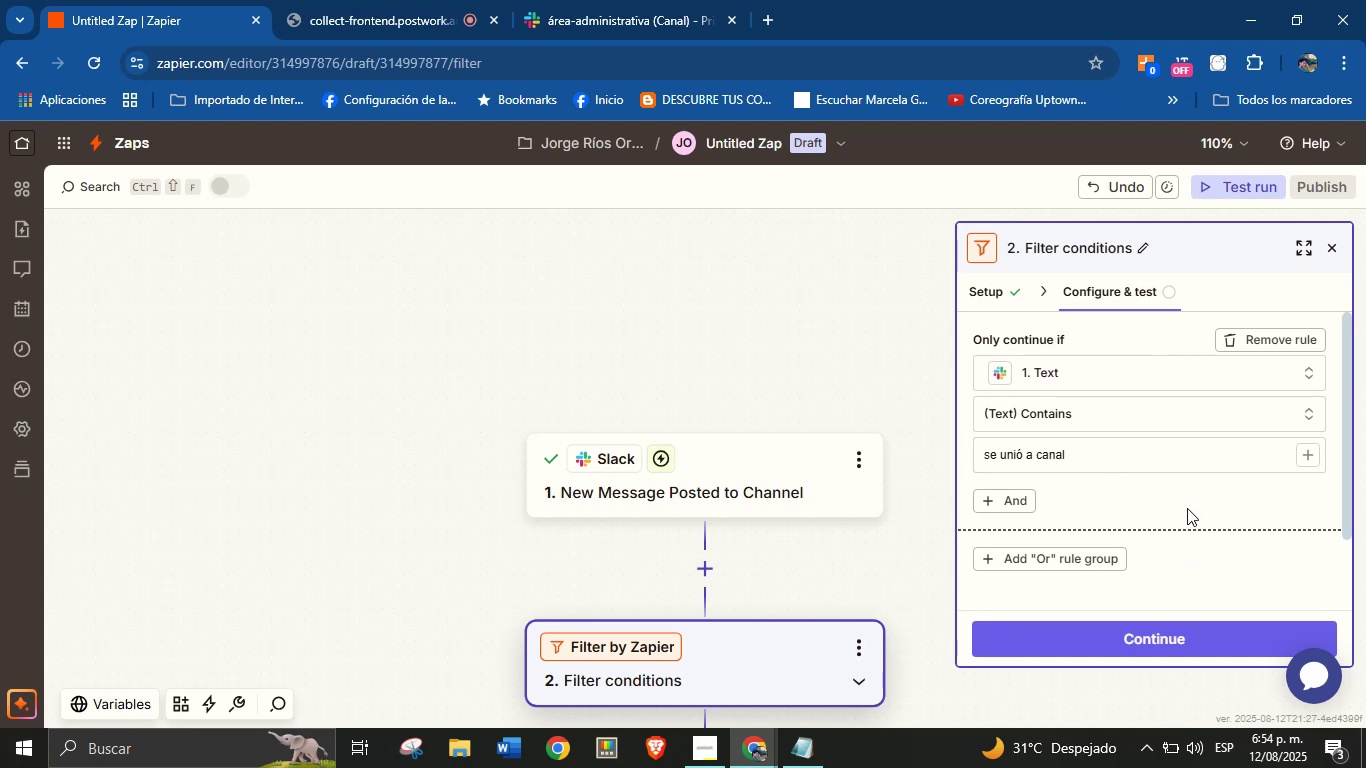 
scroll: coordinate [1184, 505], scroll_direction: down, amount: 4.0
 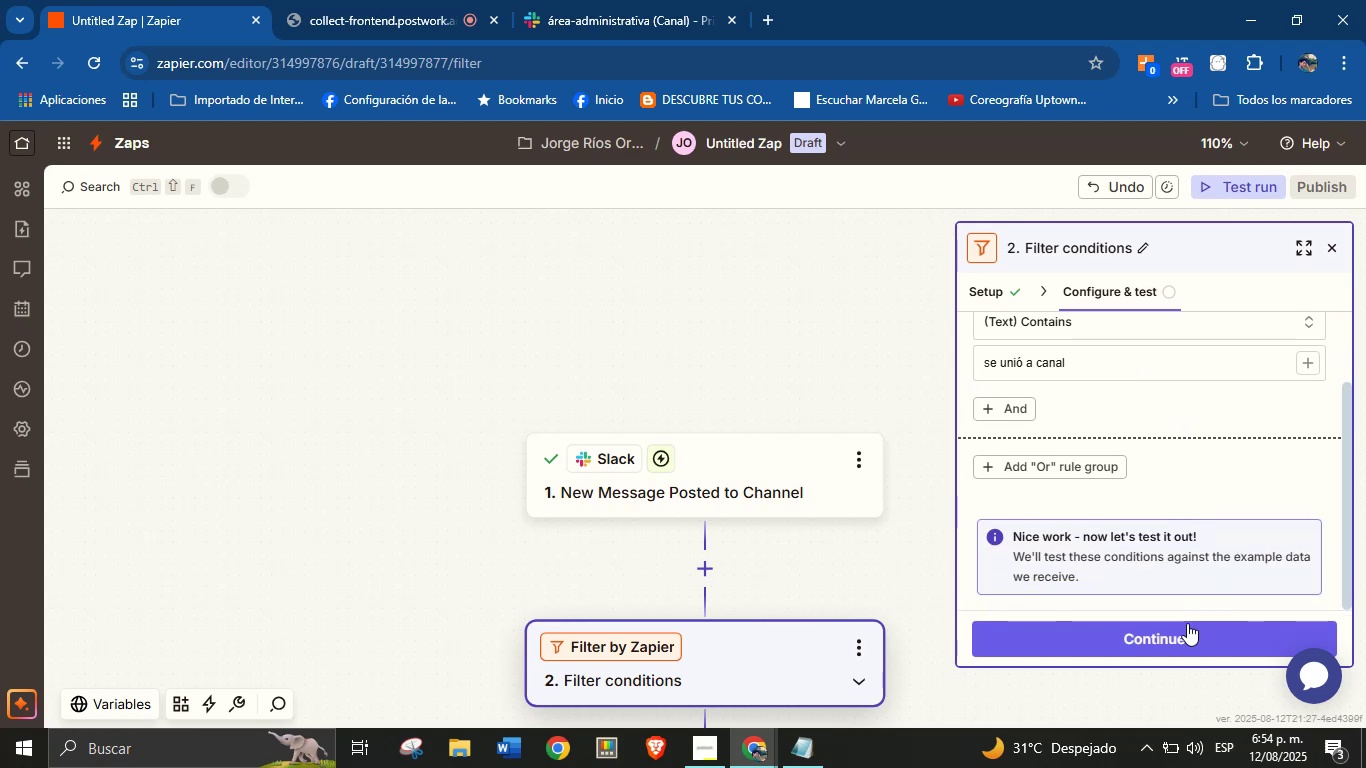 
left_click([1186, 634])
 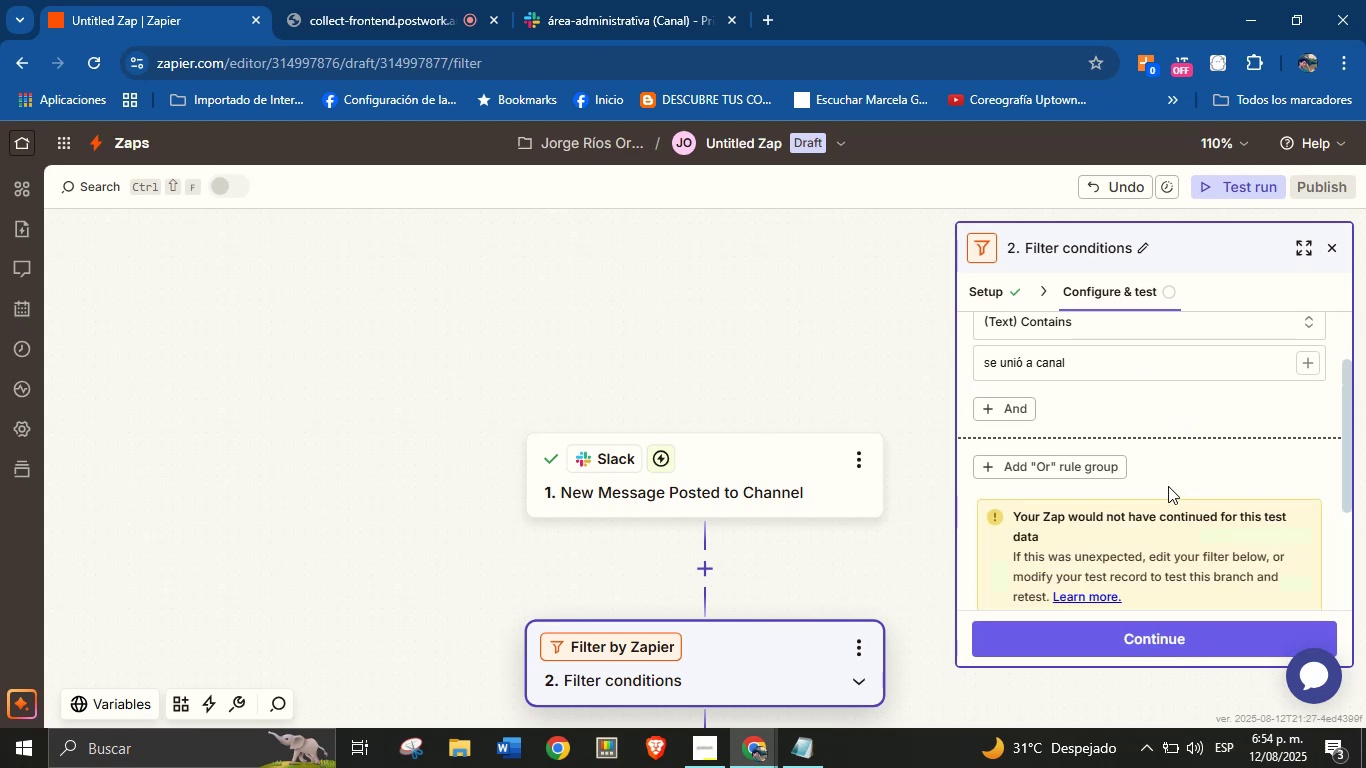 
scroll: coordinate [1160, 432], scroll_direction: down, amount: 2.0
 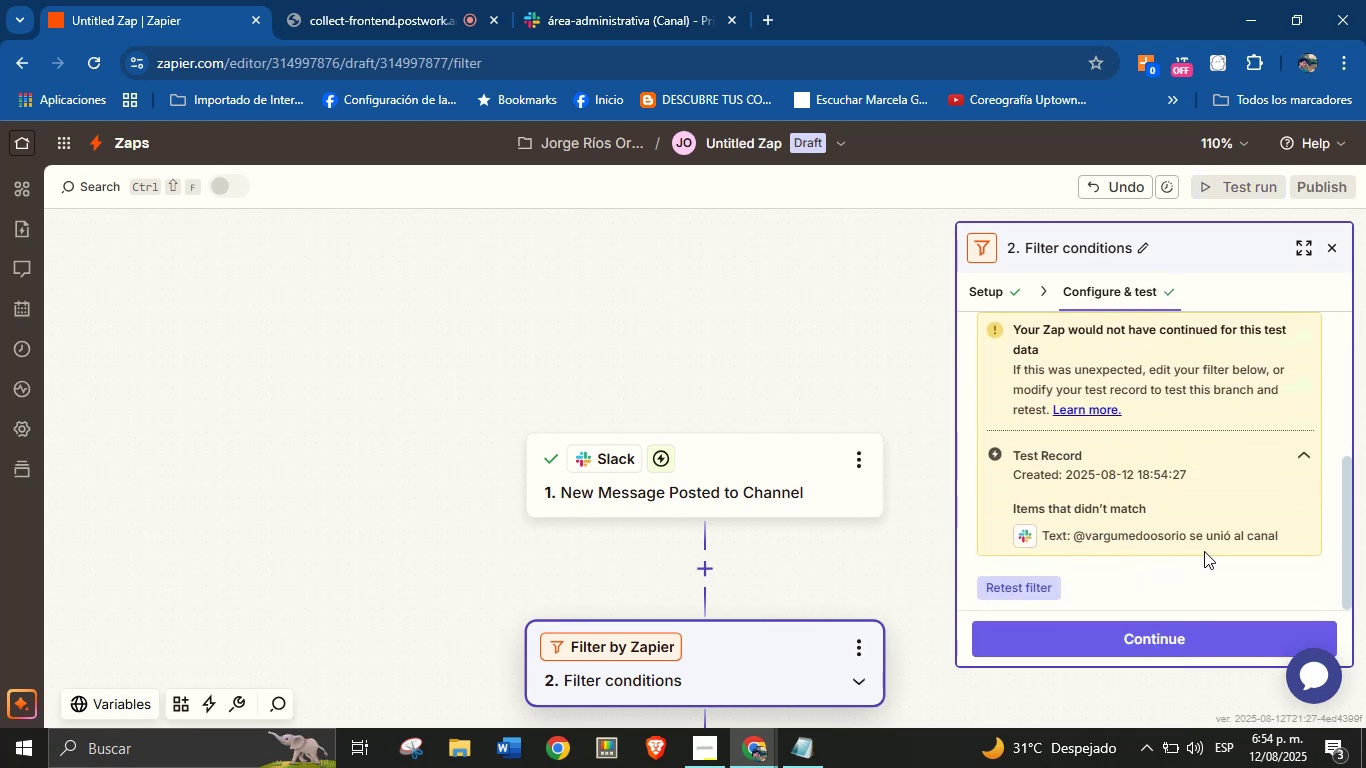 
scroll: coordinate [1111, 467], scroll_direction: up, amount: 5.0
 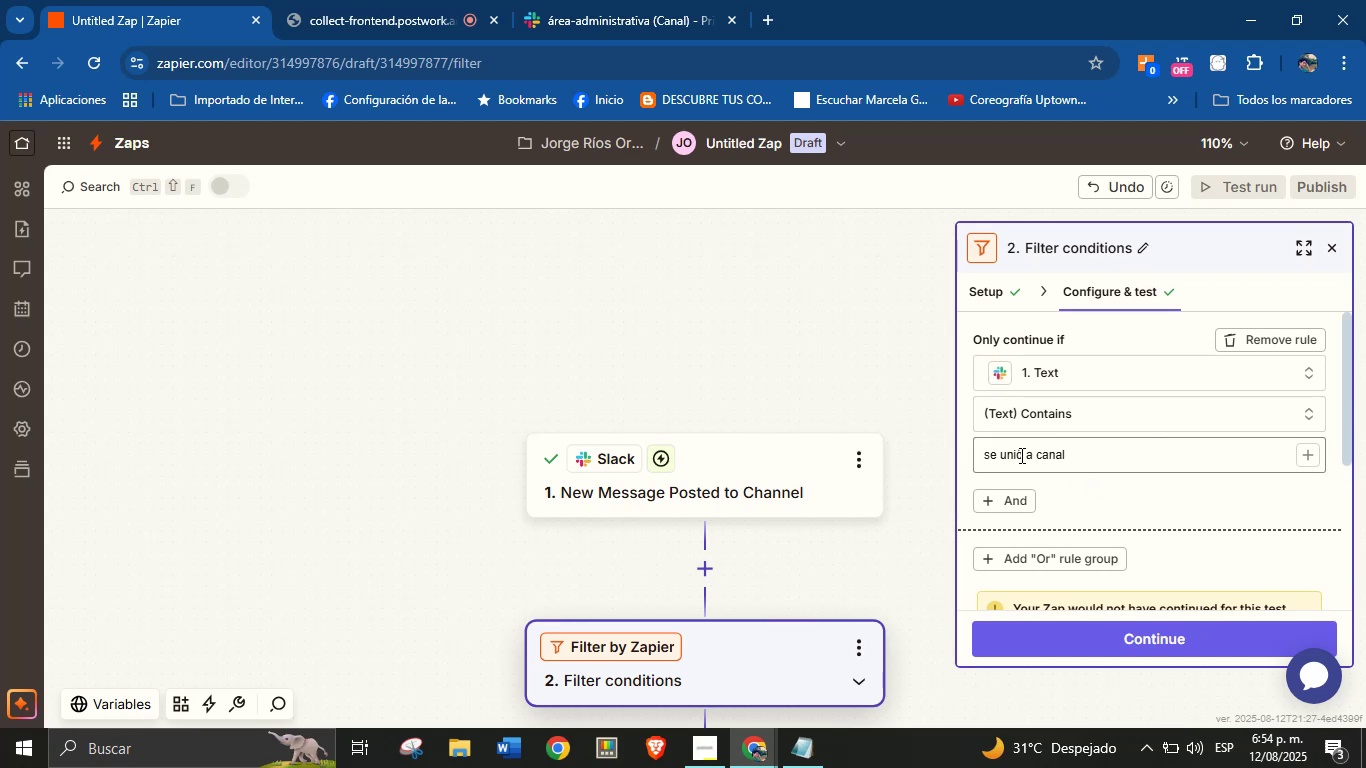 
left_click([1032, 452])
 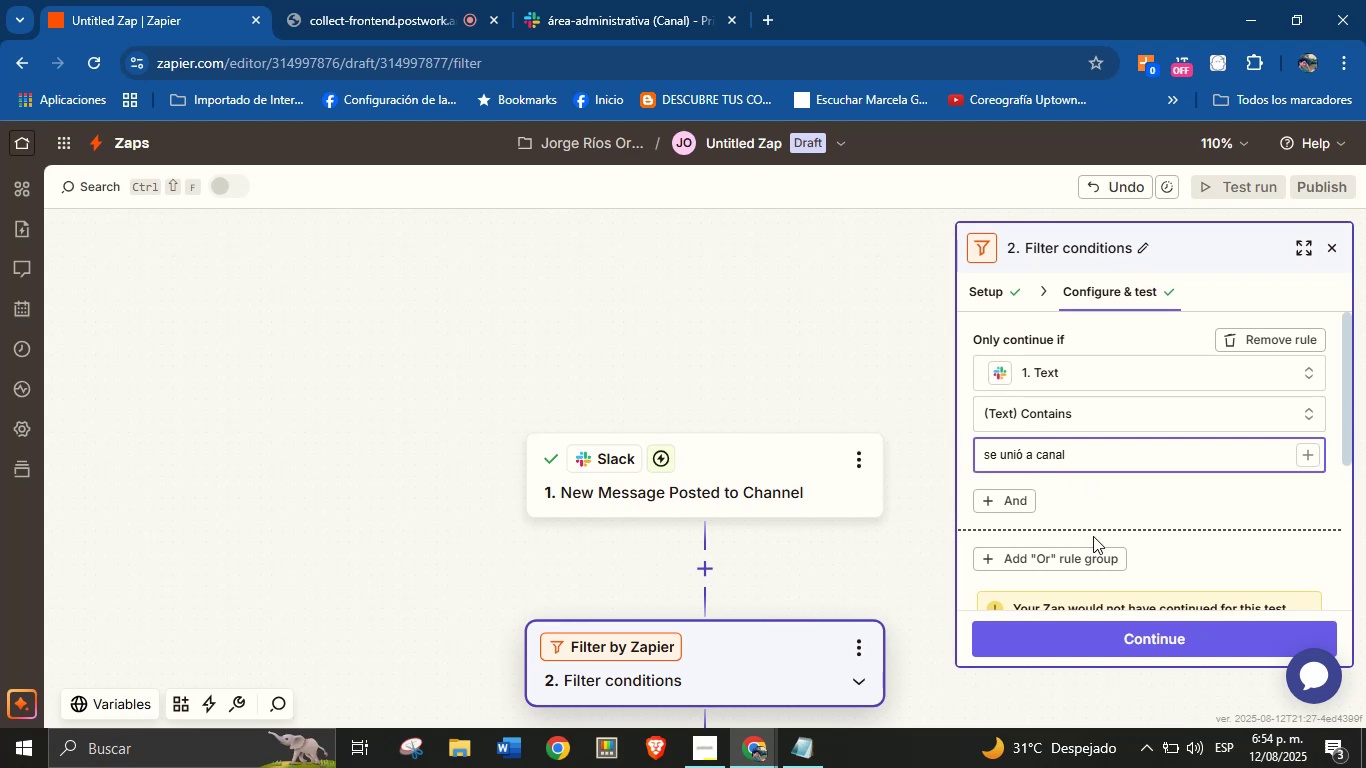 
key(L)
 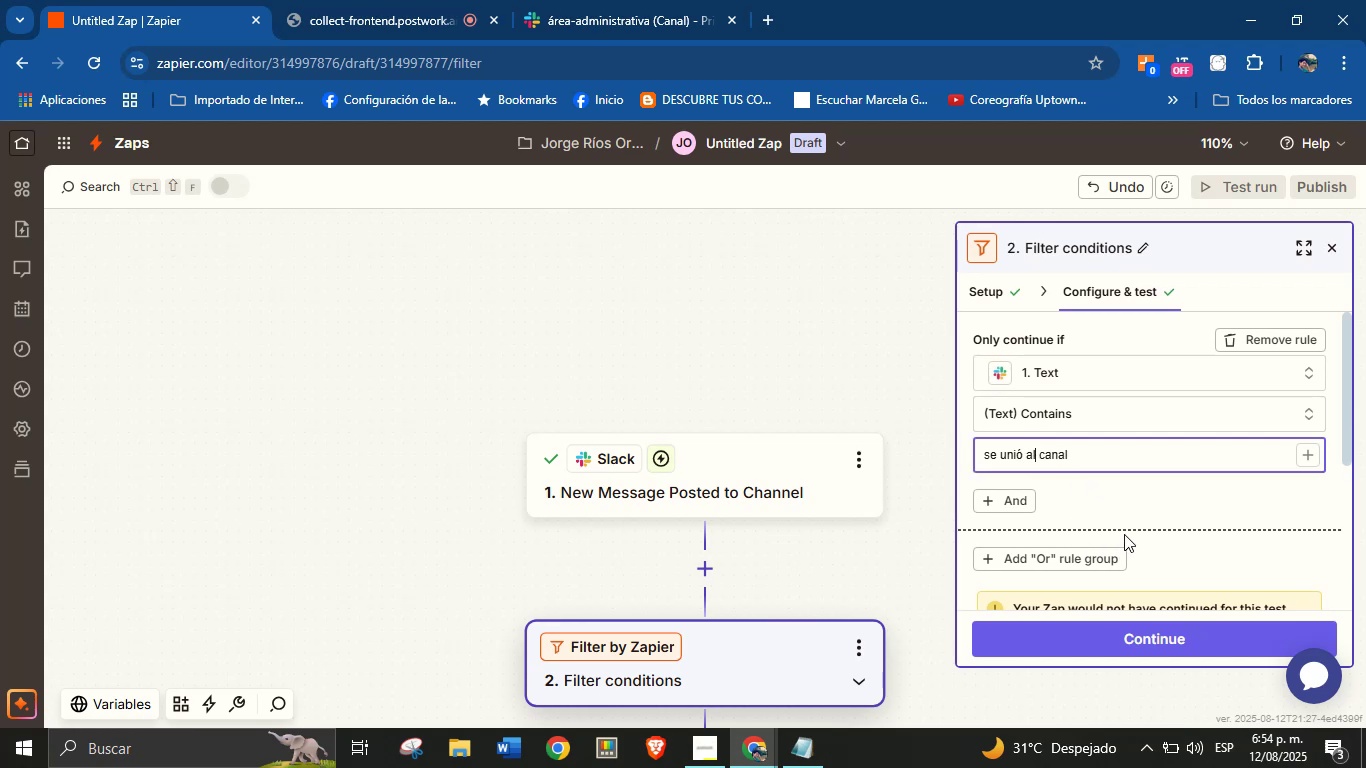 
left_click([1126, 500])
 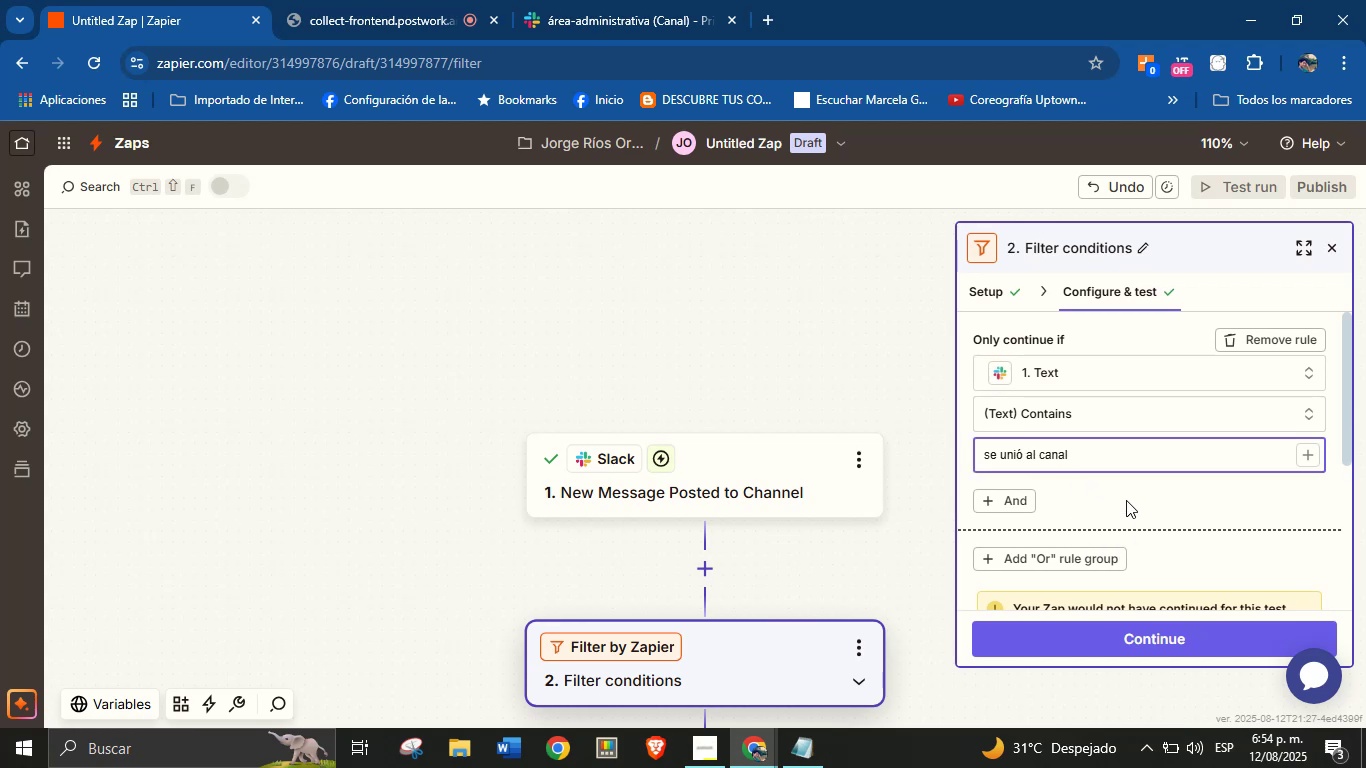 
scroll: coordinate [1069, 536], scroll_direction: down, amount: 11.0
 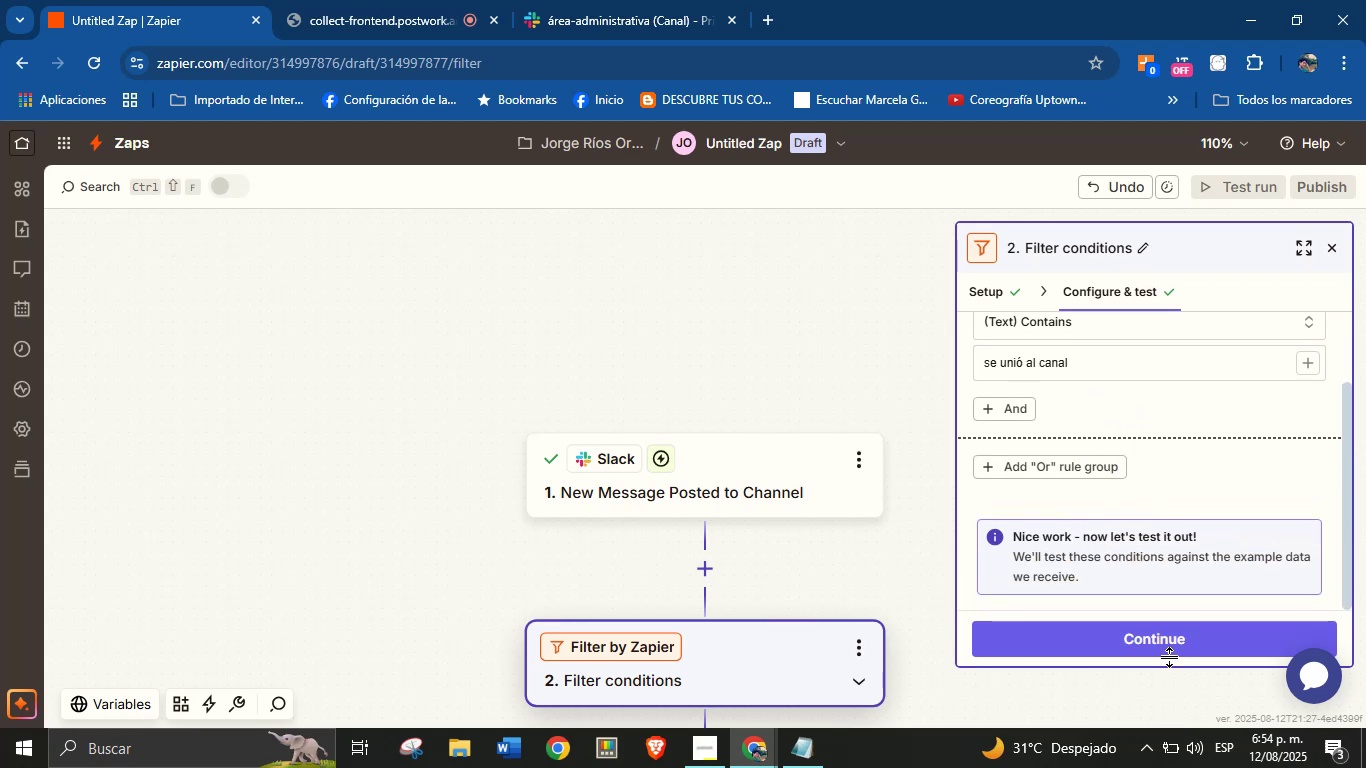 
left_click([1174, 642])
 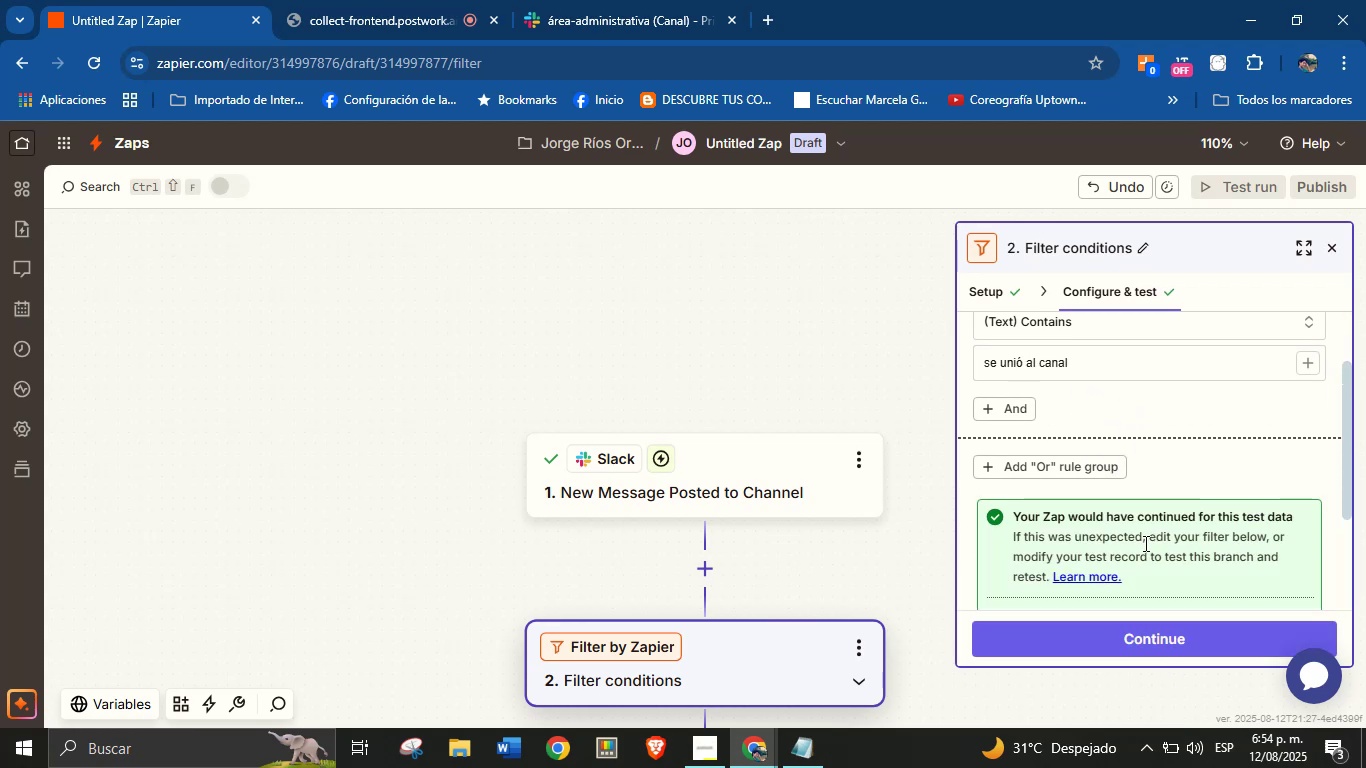 
scroll: coordinate [1144, 515], scroll_direction: down, amount: 4.0
 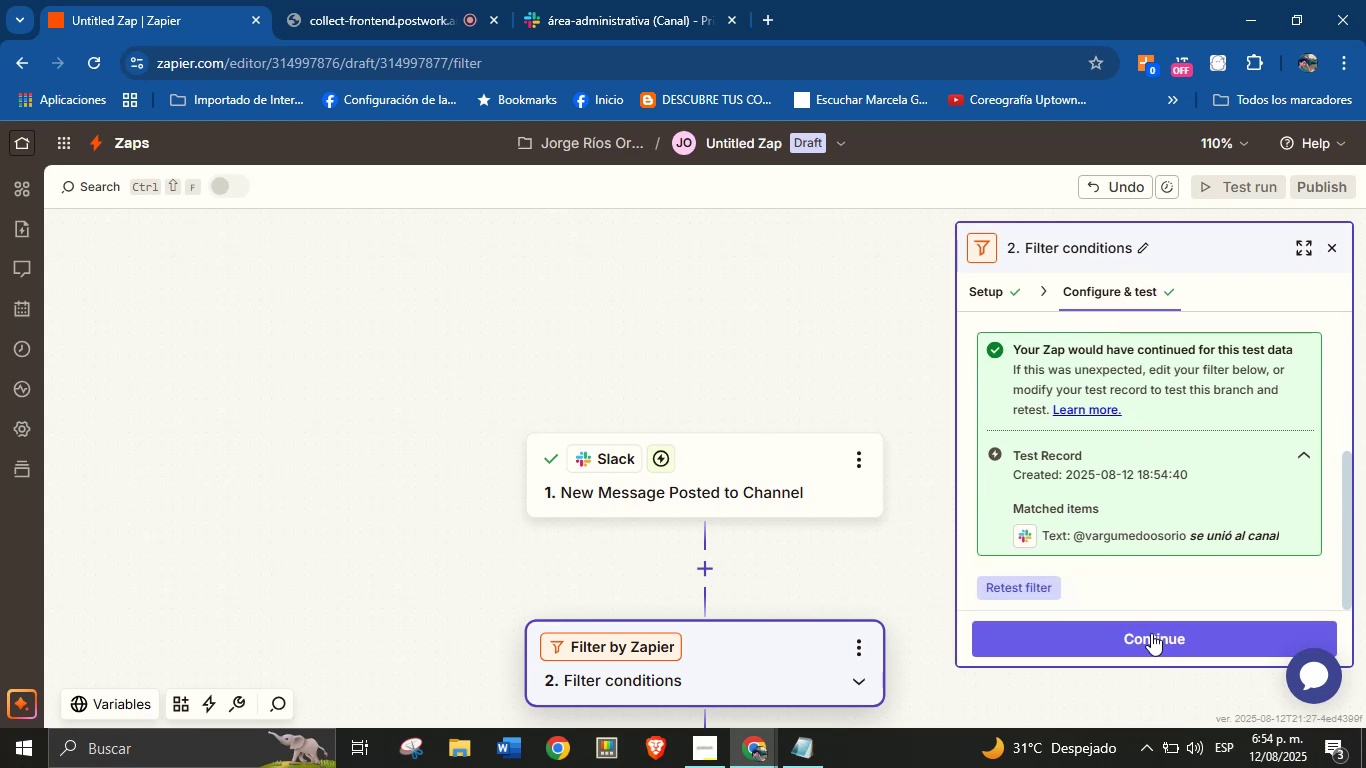 
left_click([1151, 641])
 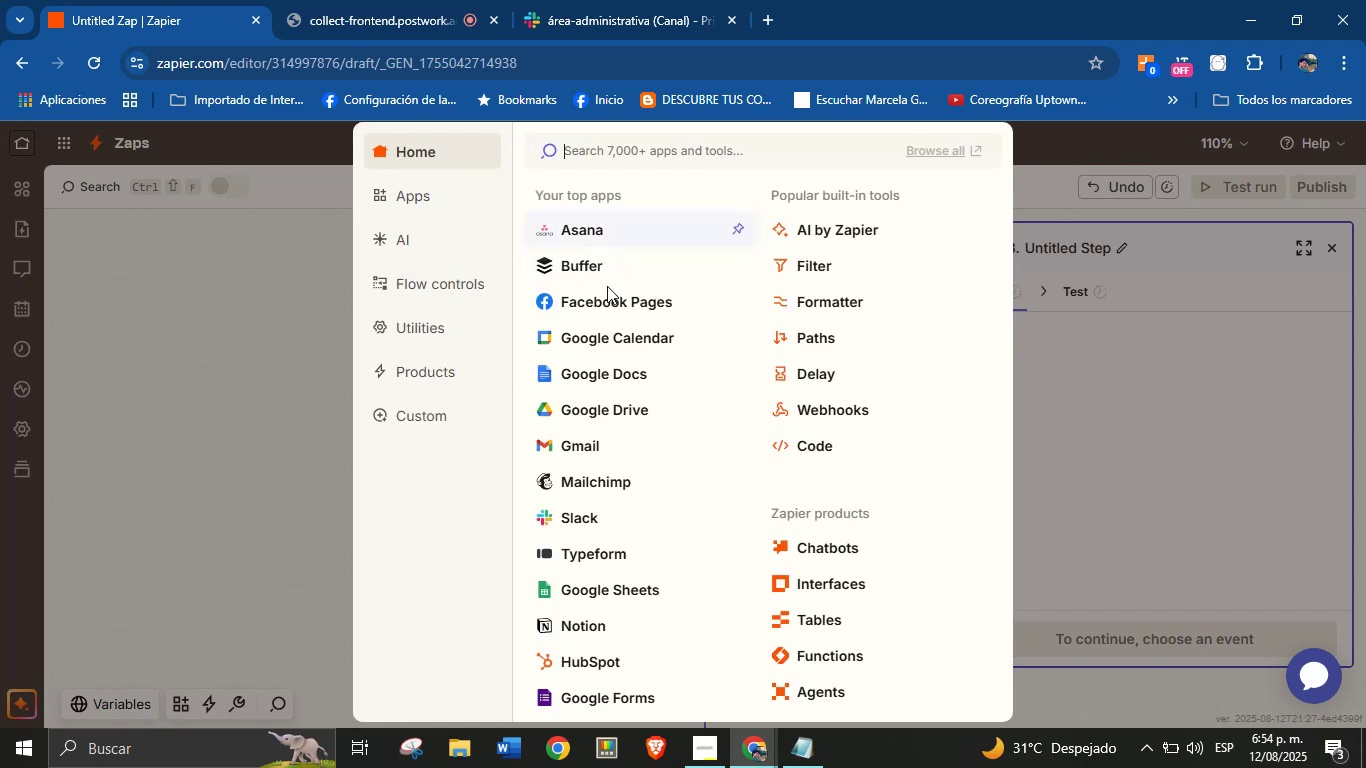 
left_click([578, 514])
 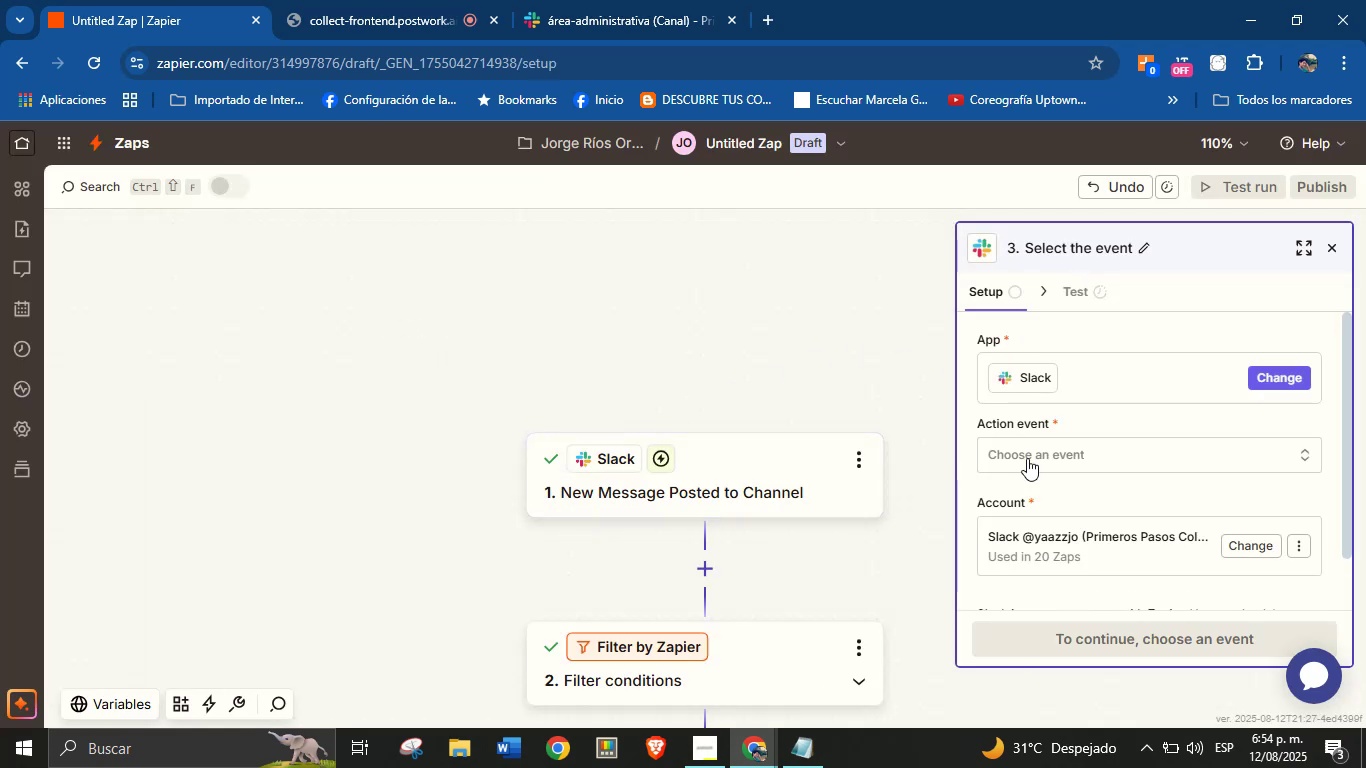 
left_click([1049, 457])
 